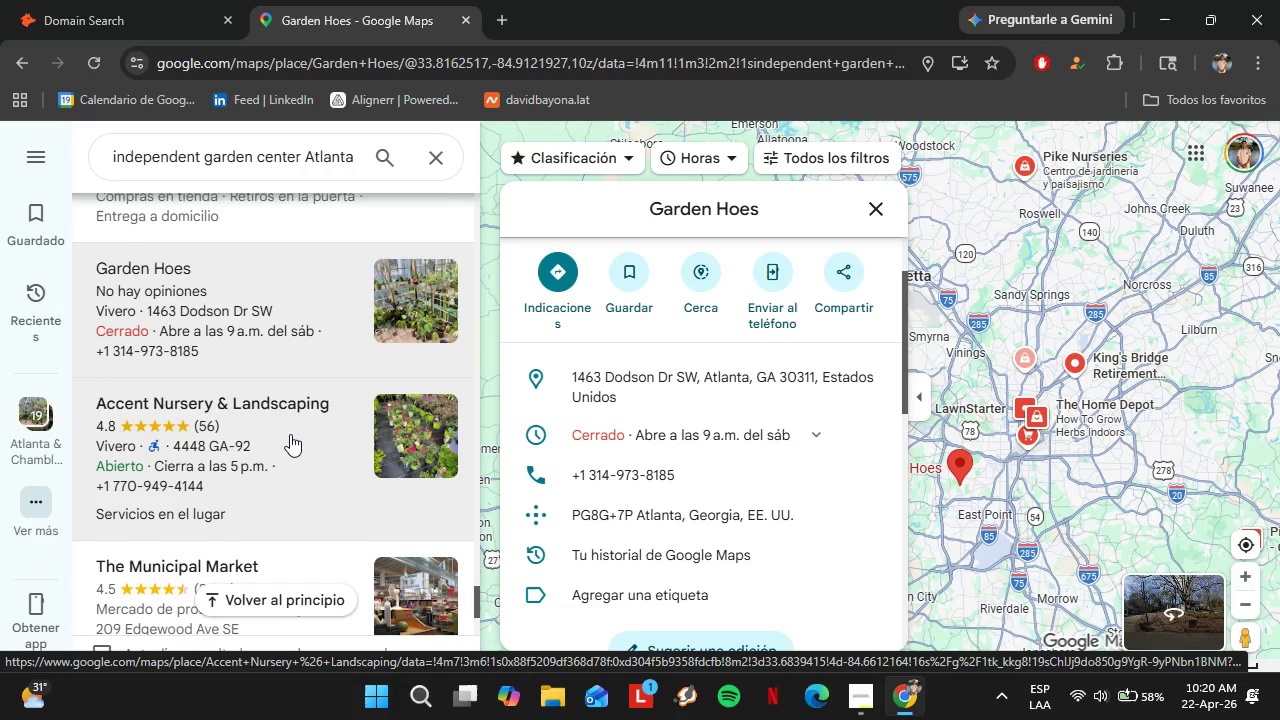 
scroll: coordinate [720, 404], scroll_direction: down, amount: 3.0
 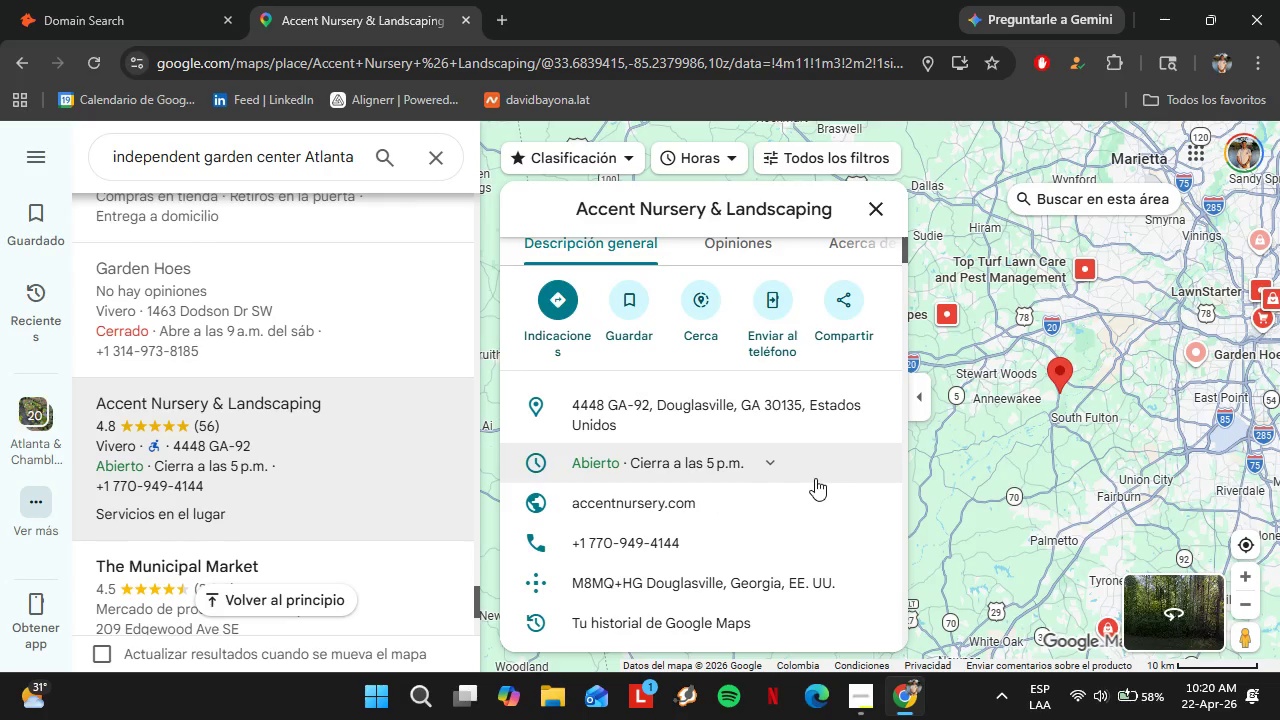 
left_click([860, 509])
 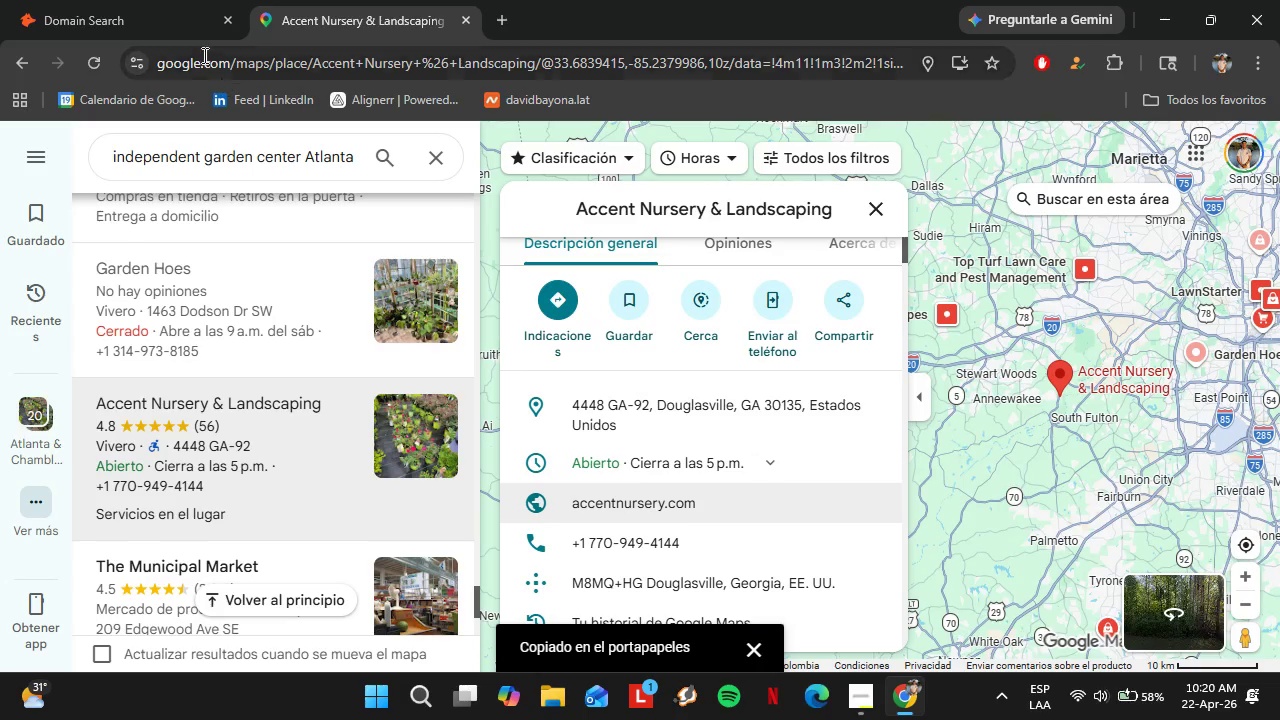 
left_click([176, 16])
 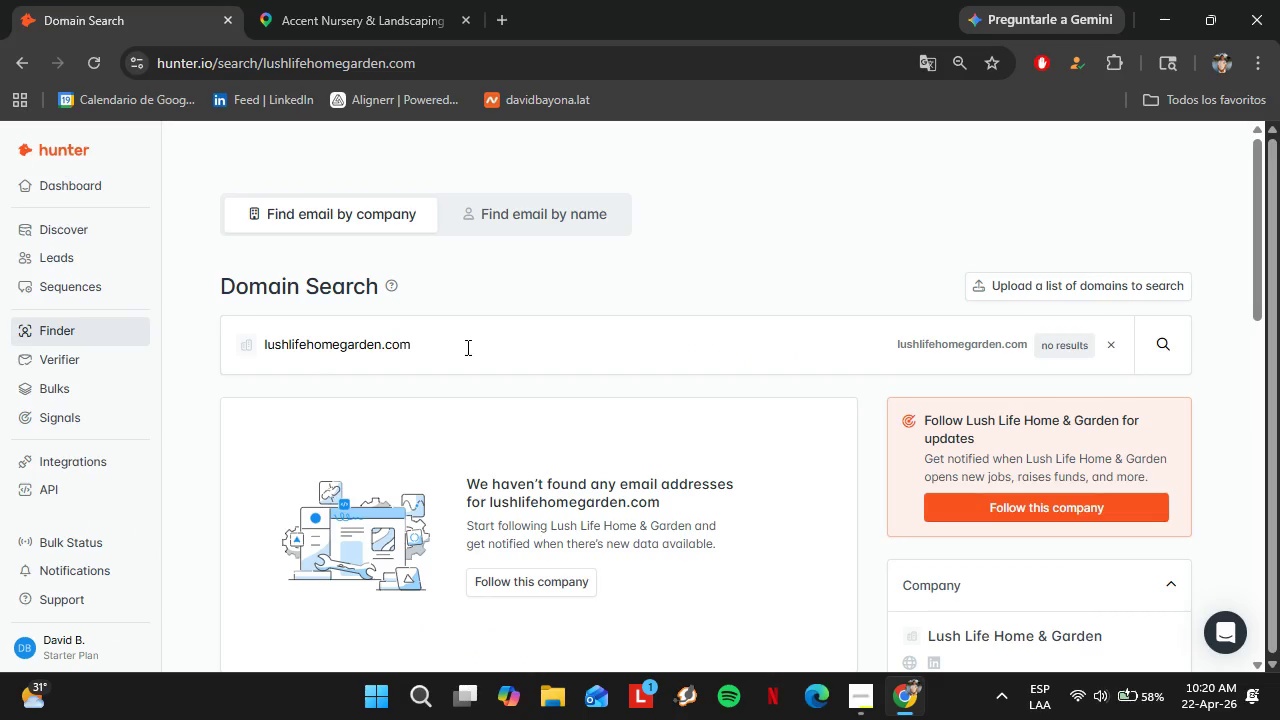 
left_click_drag(start_coordinate=[467, 347], to_coordinate=[241, 359])
 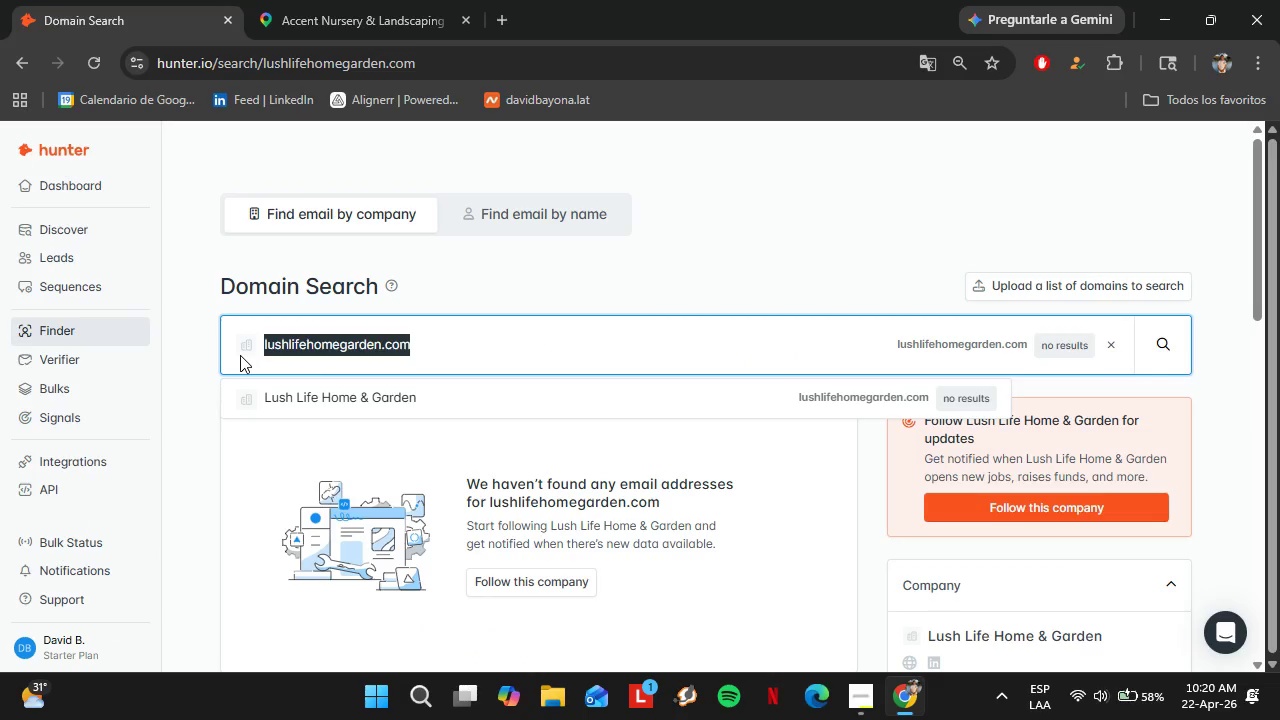 
key(Control+V)
 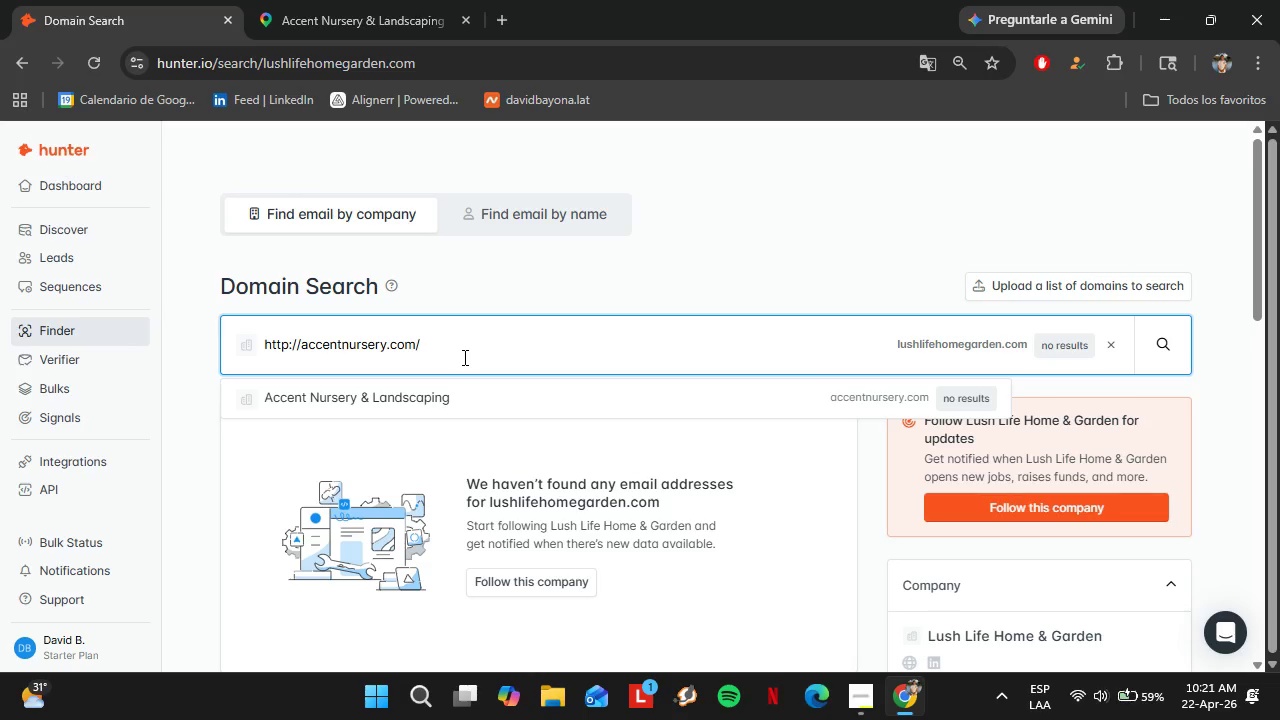 
wait(59.66)
 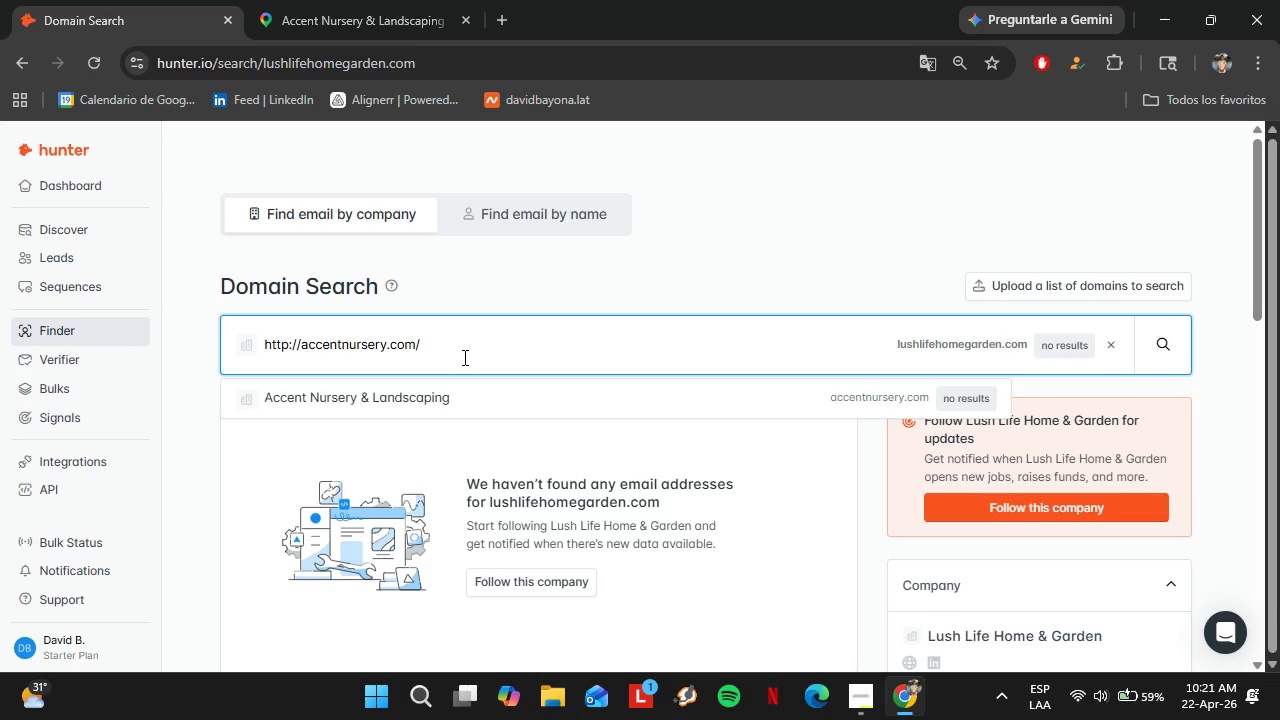 
left_click([317, 0])
 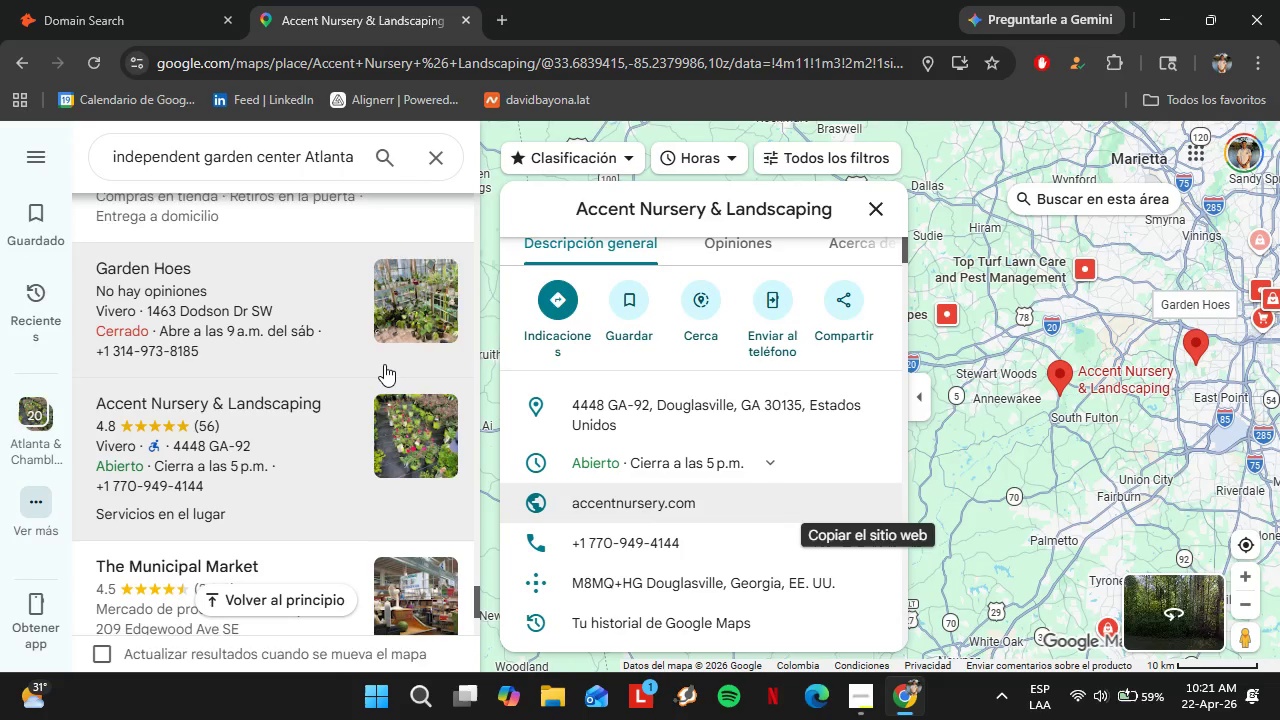 
scroll: coordinate [243, 394], scroll_direction: down, amount: 3.0
 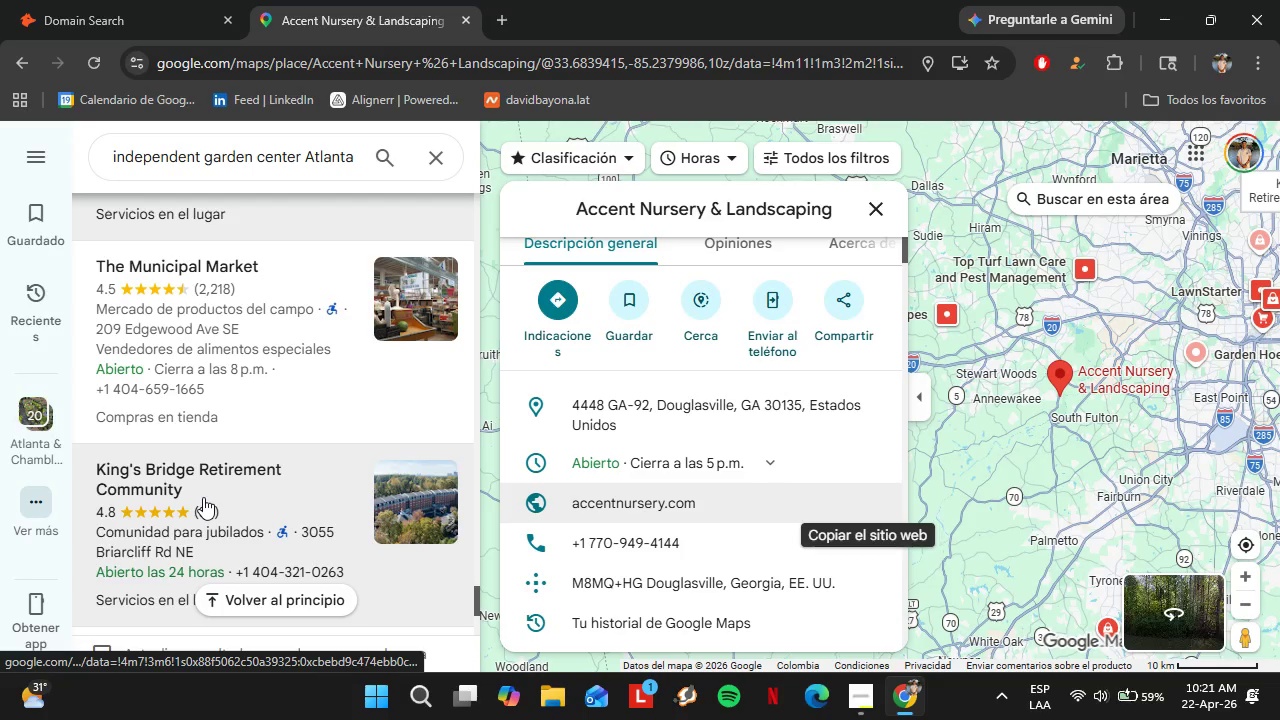 
left_click([203, 497])
 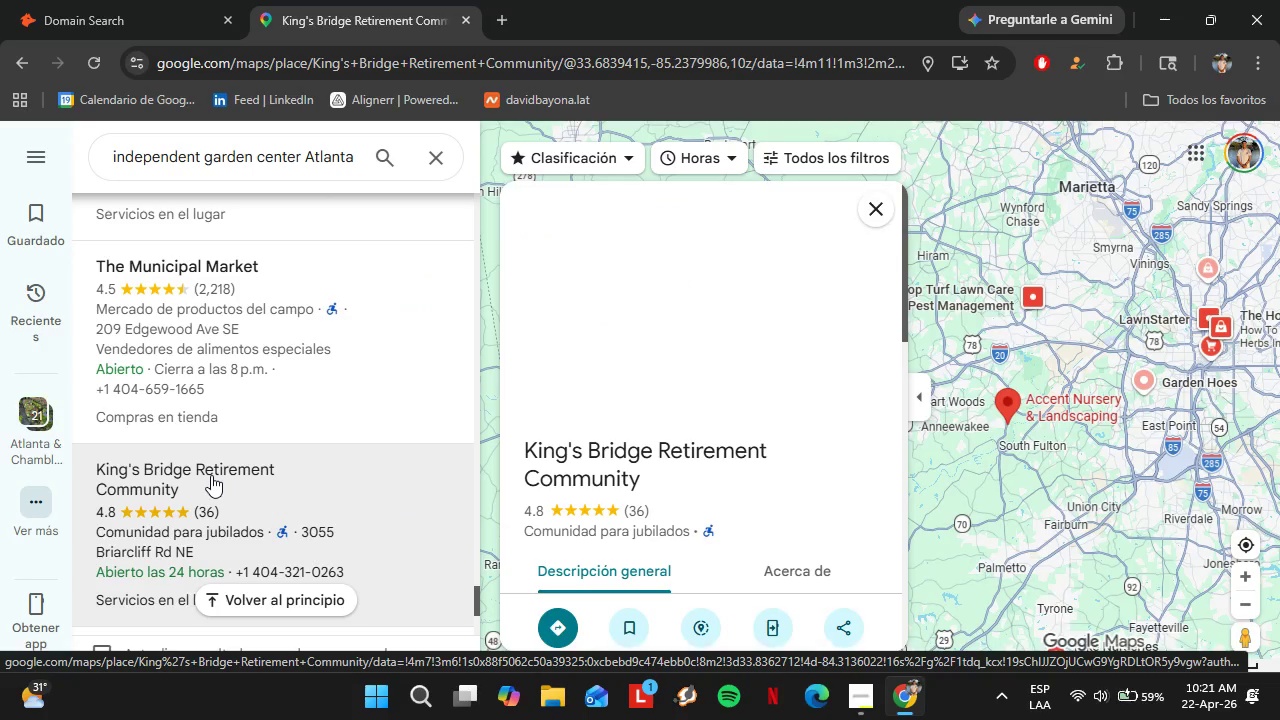 
scroll: coordinate [334, 405], scroll_direction: down, amount: 4.0
 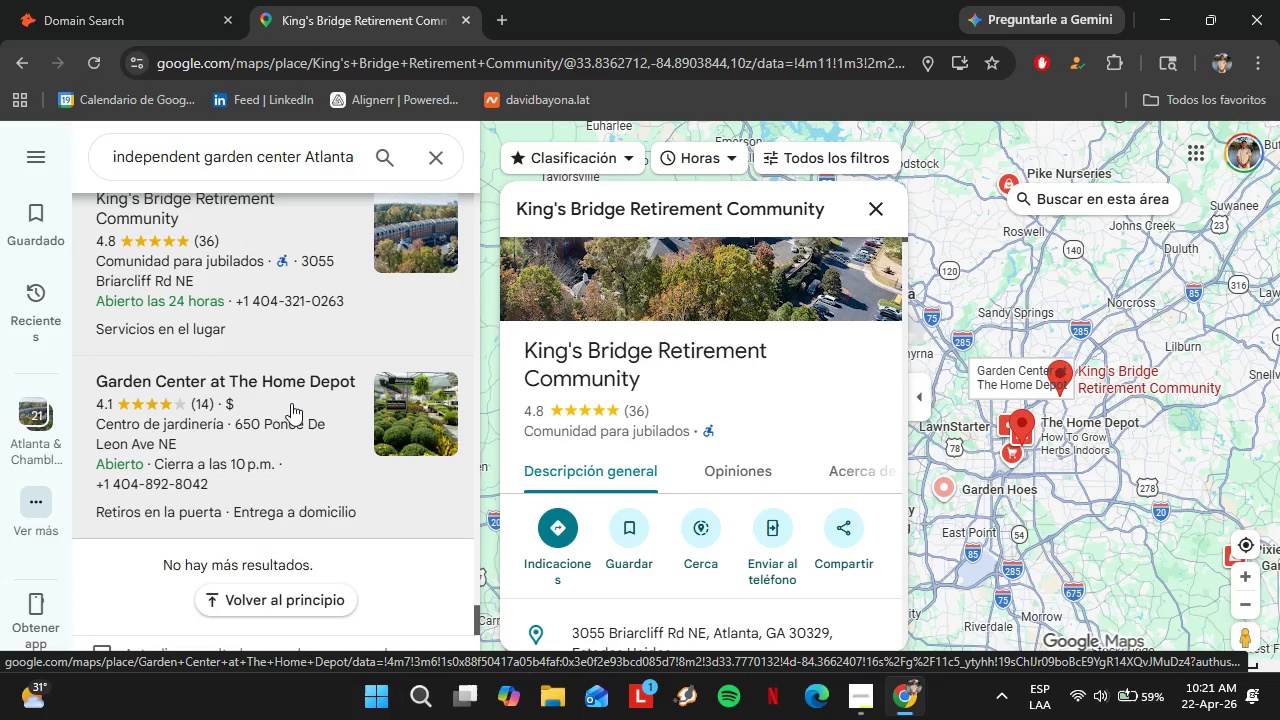 
left_click([281, 400])
 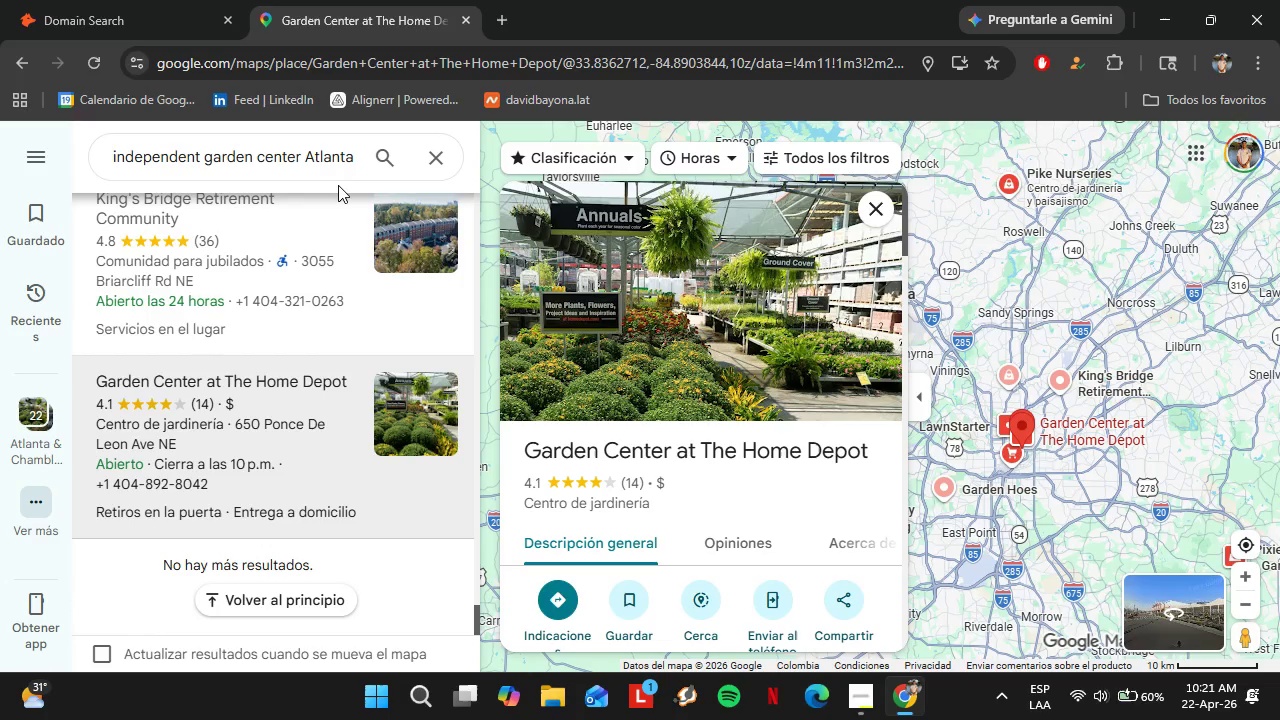 
wait(10.17)
 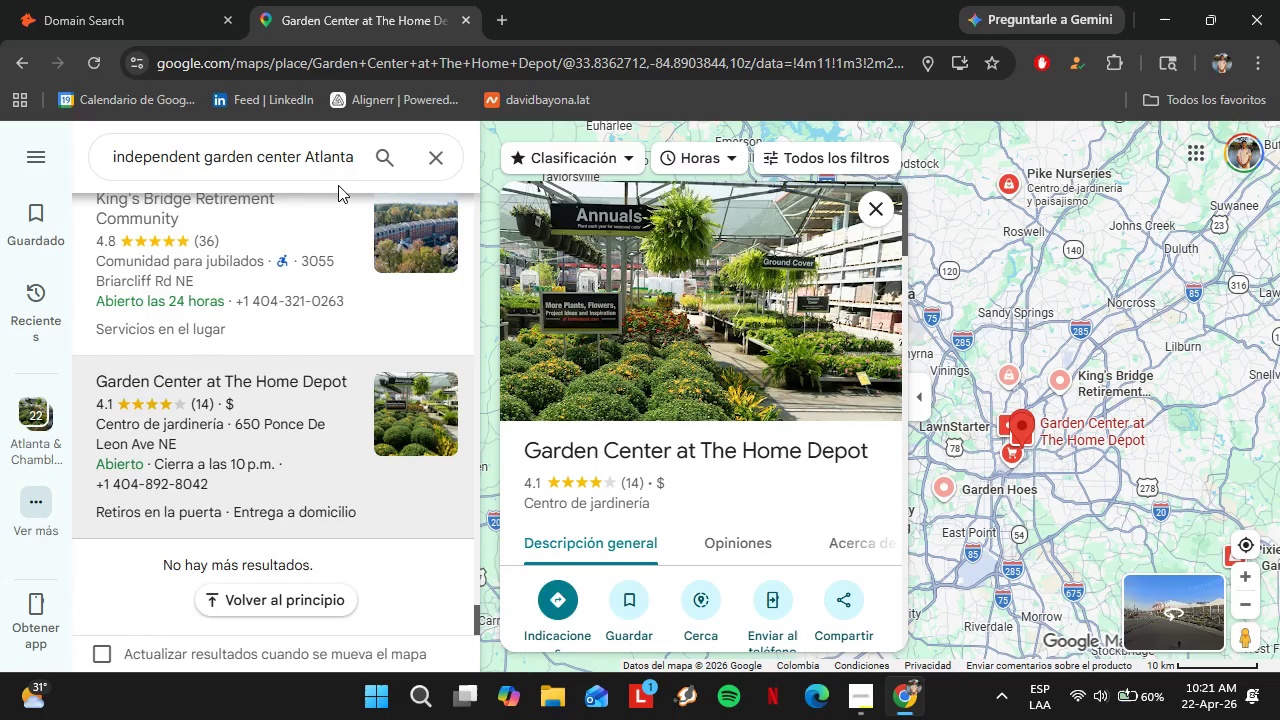 
left_click_drag(start_coordinate=[307, 150], to_coordinate=[374, 160])
 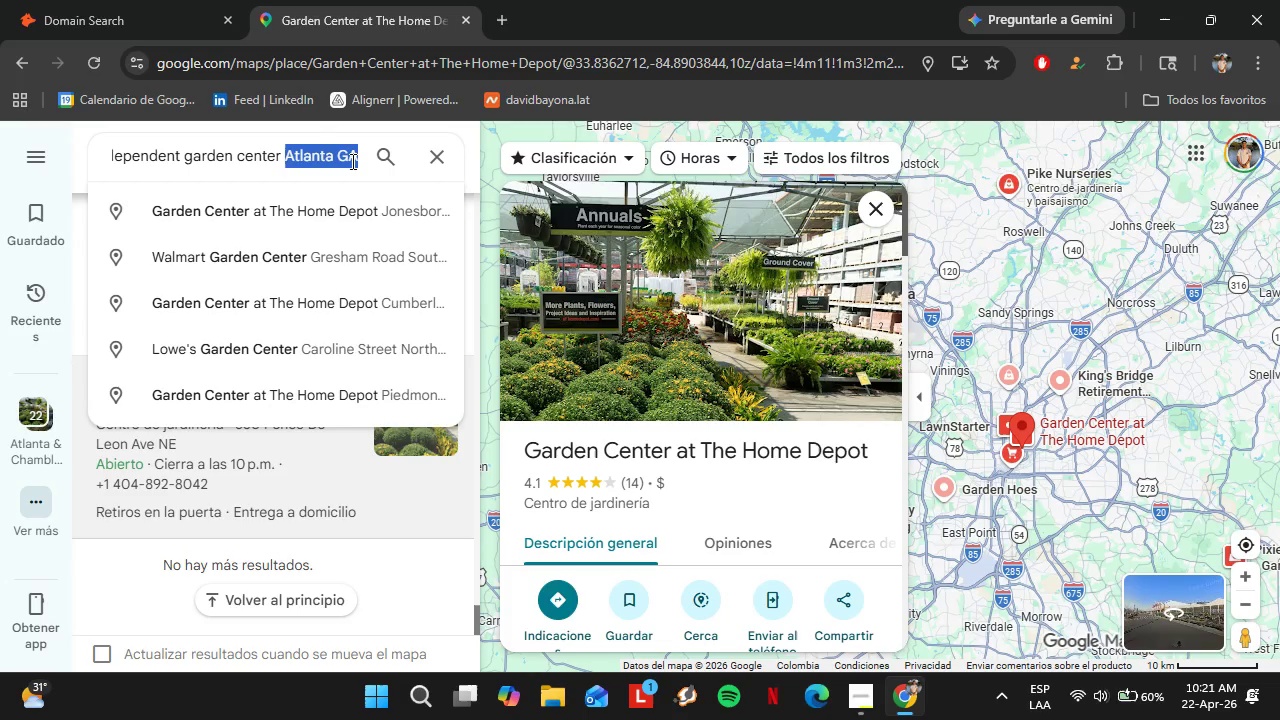 
type(Phoenu)
key(Backspace)
type(ix Z)
 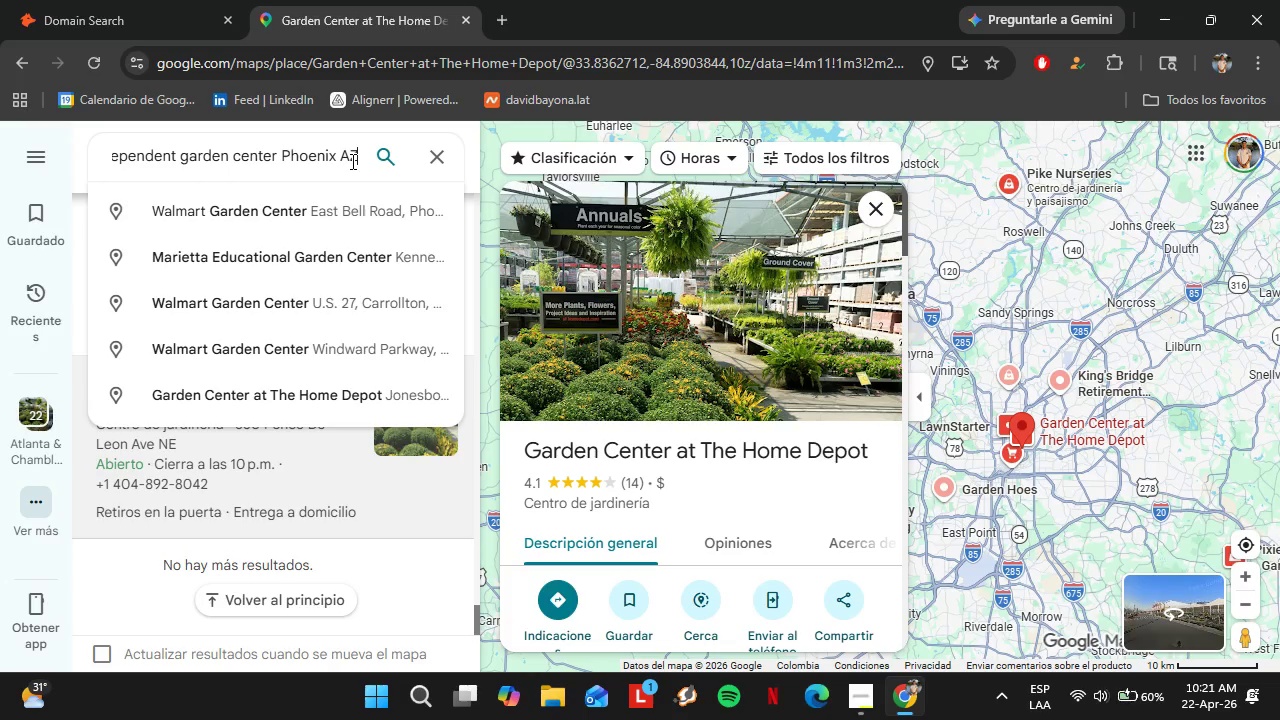 
hold_key(key=A, duration=0.44)
 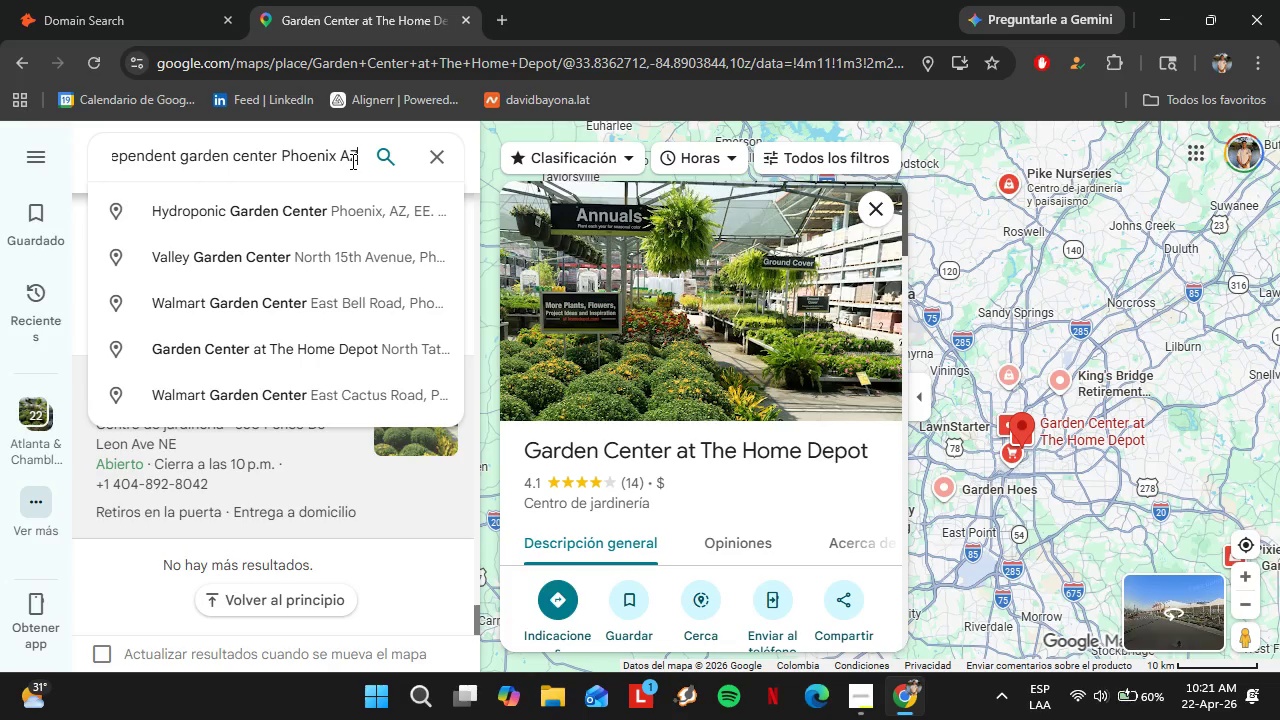 
key(Enter)
 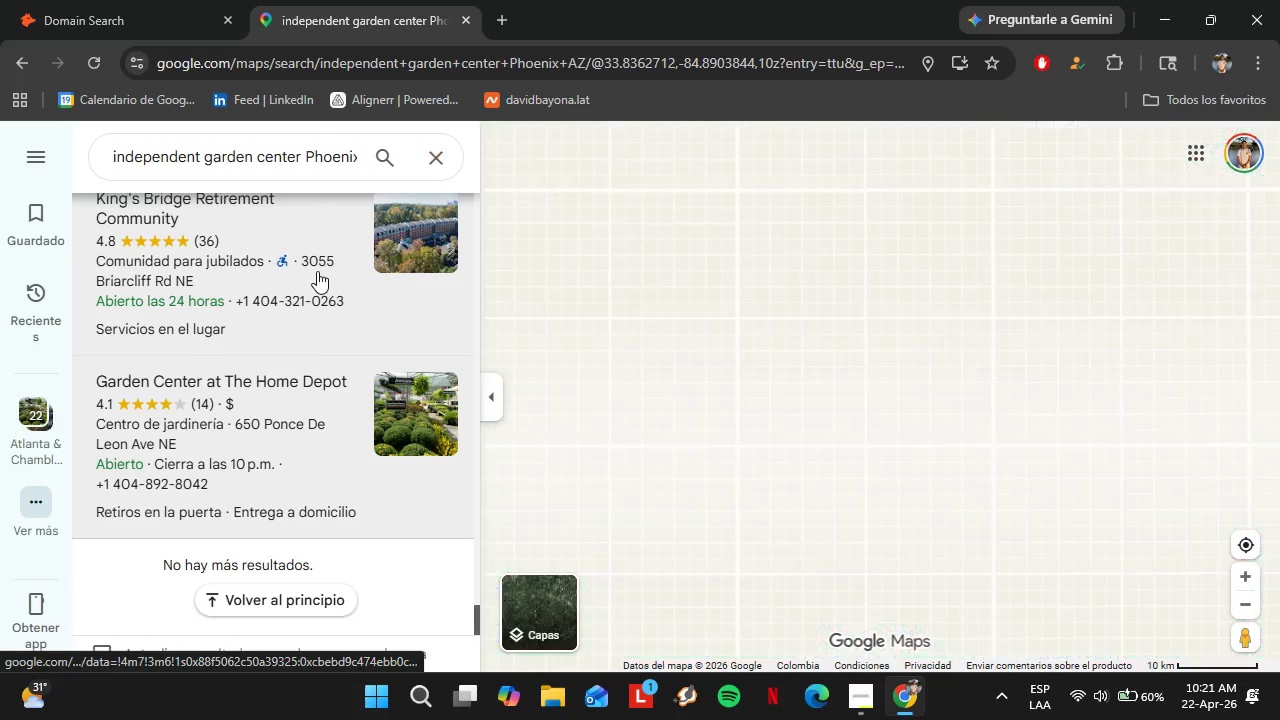 
mouse_move([367, 318])
 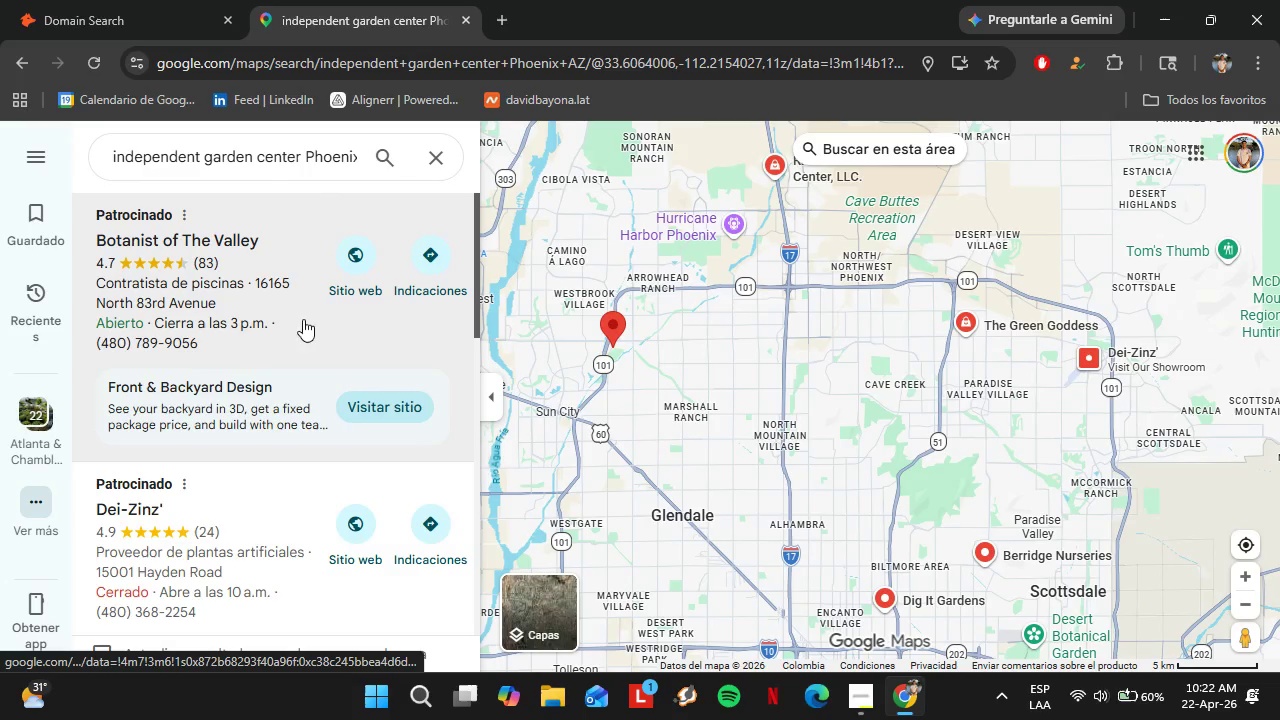 
scroll: coordinate [248, 306], scroll_direction: down, amount: 5.0
 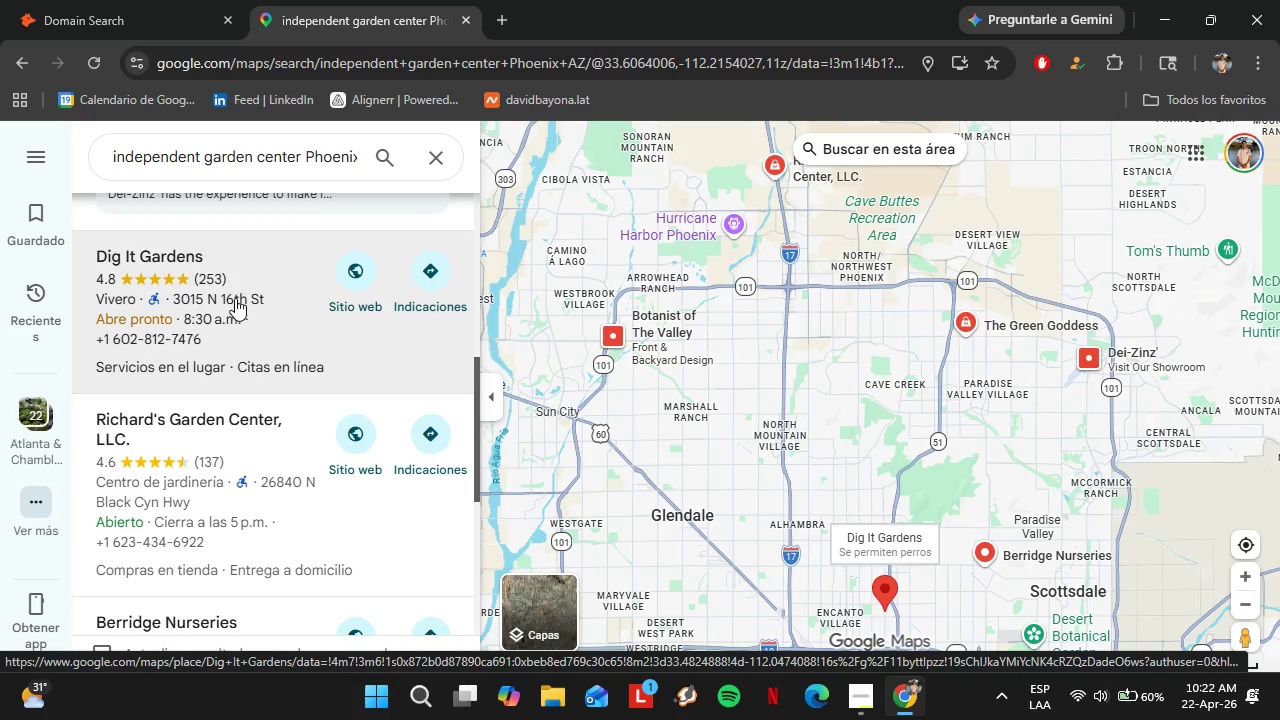 
left_click([255, 279])
 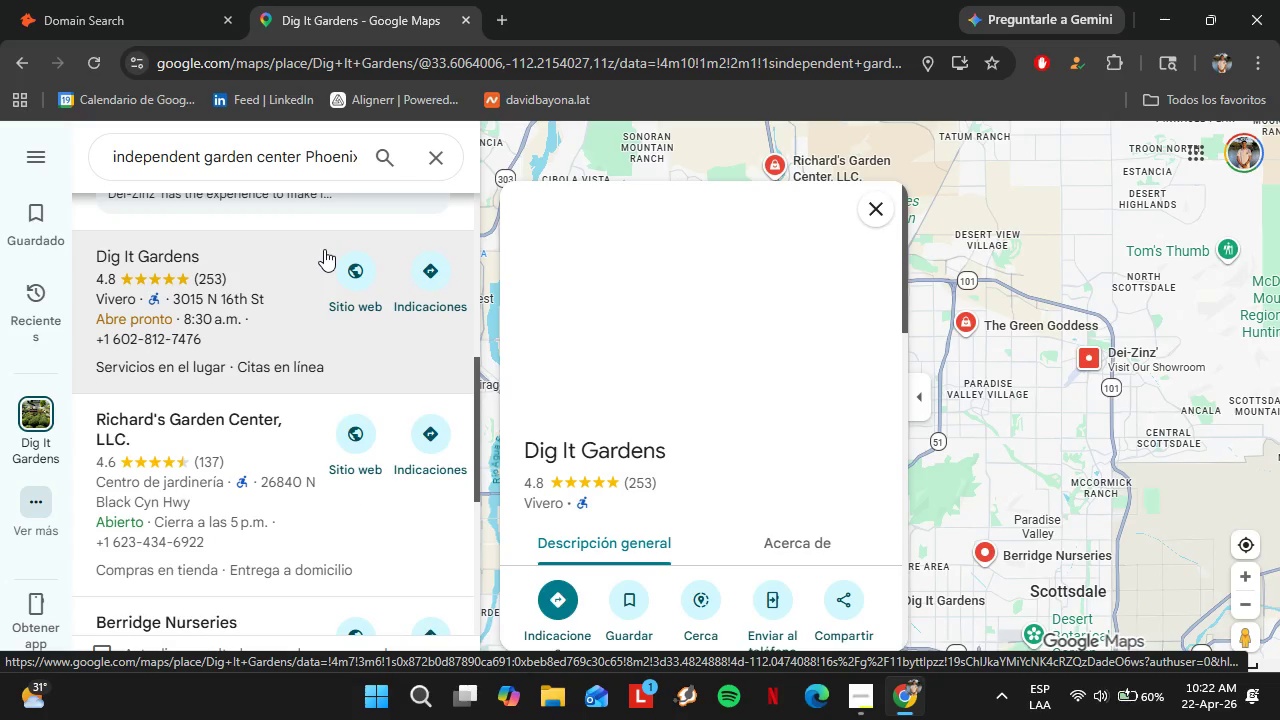 
mouse_move([628, 297])
 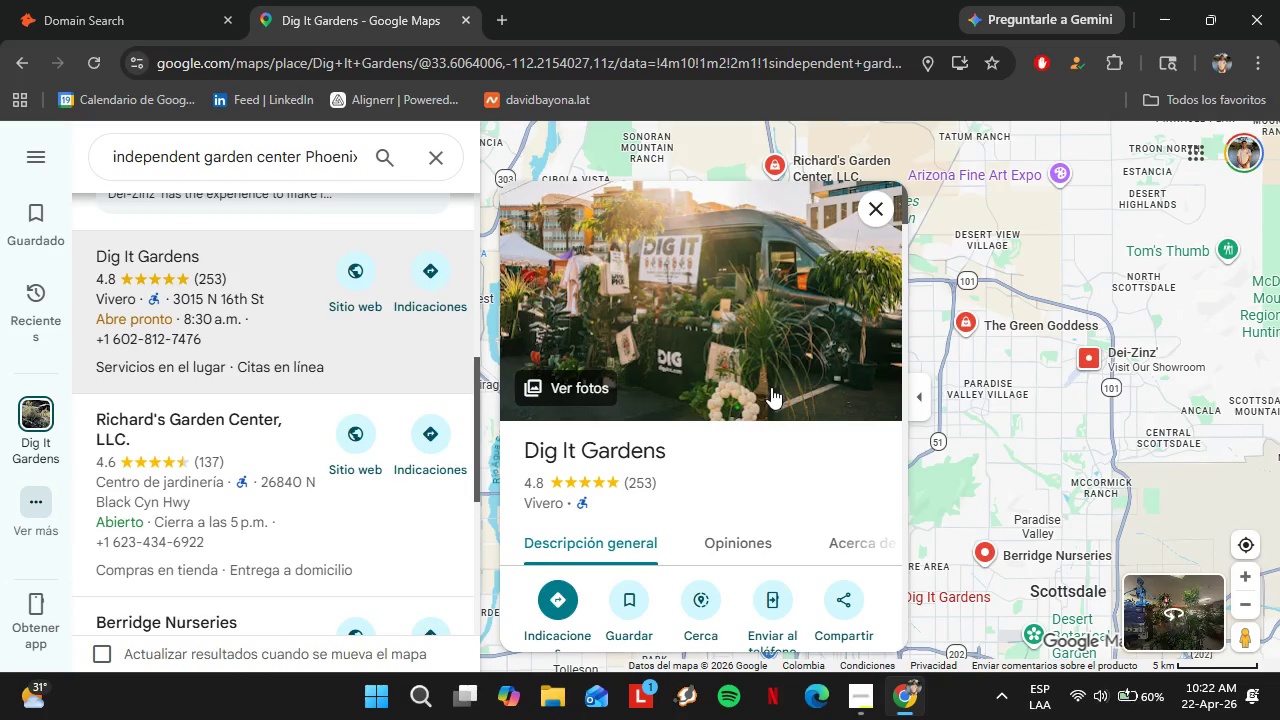 
scroll: coordinate [767, 394], scroll_direction: down, amount: 4.0
 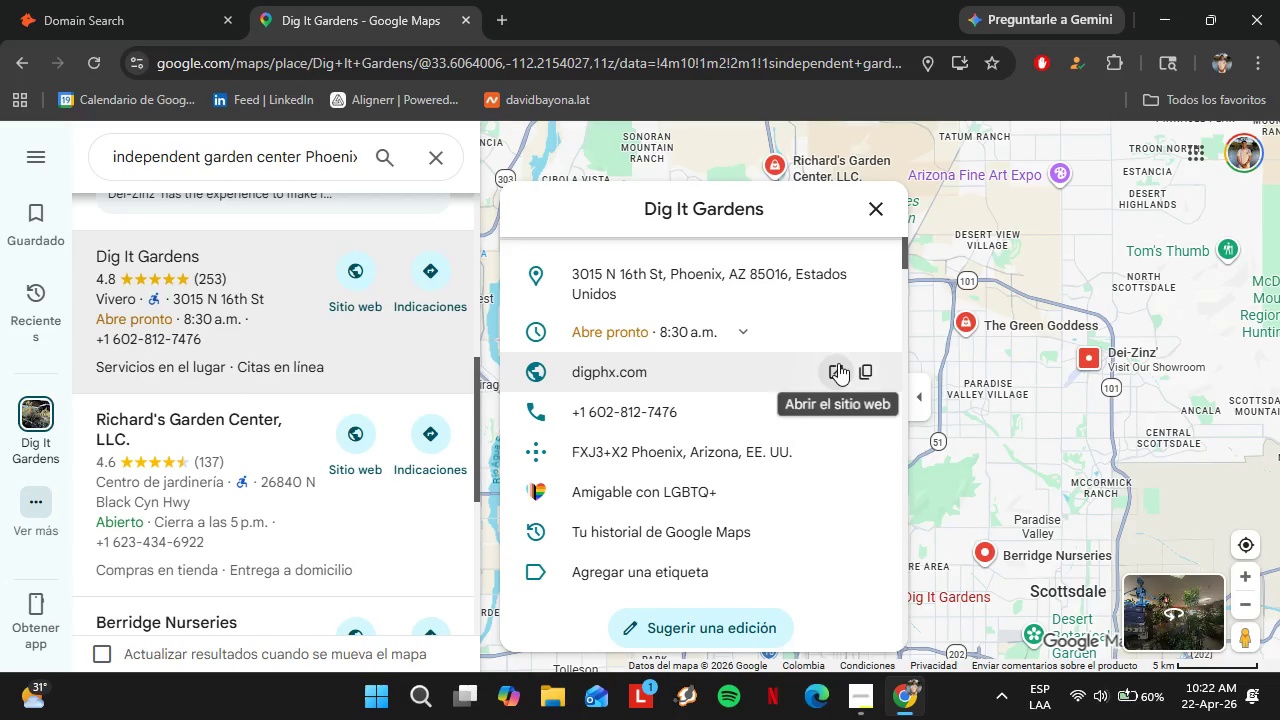 
left_click([868, 370])
 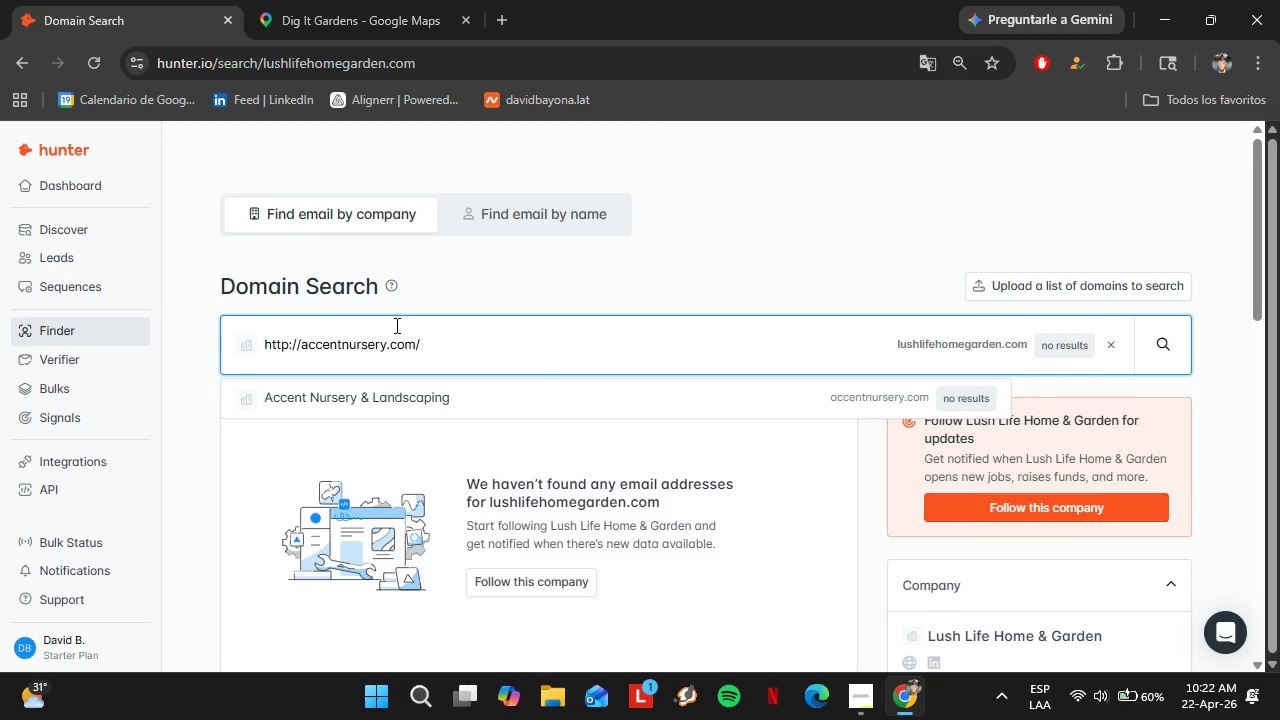 
double_click([364, 363])
 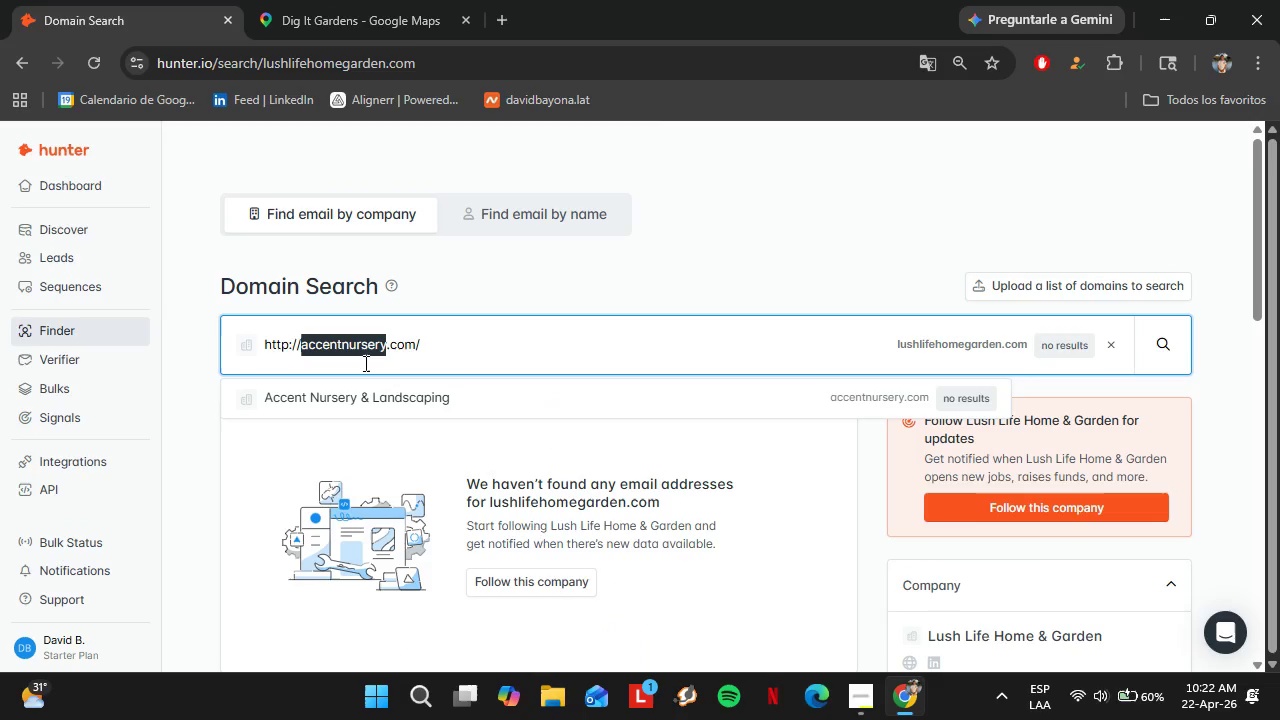 
triple_click([364, 363])
 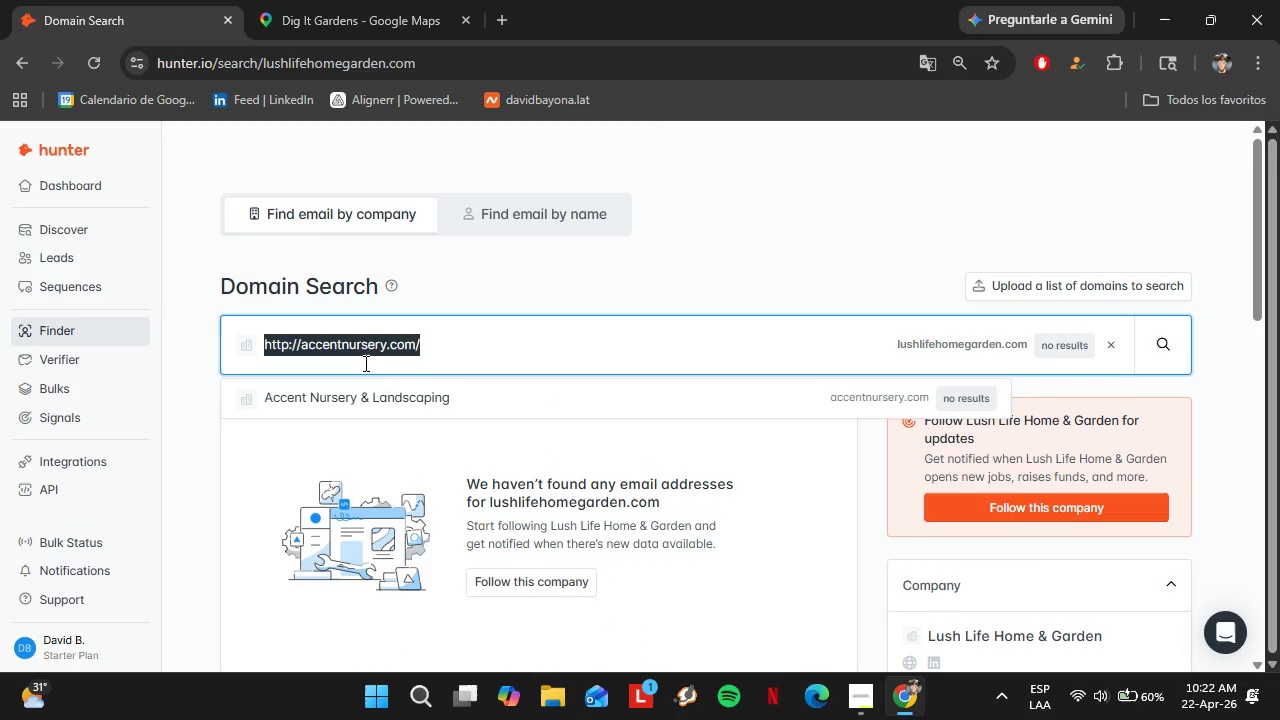 
triple_click([364, 363])
 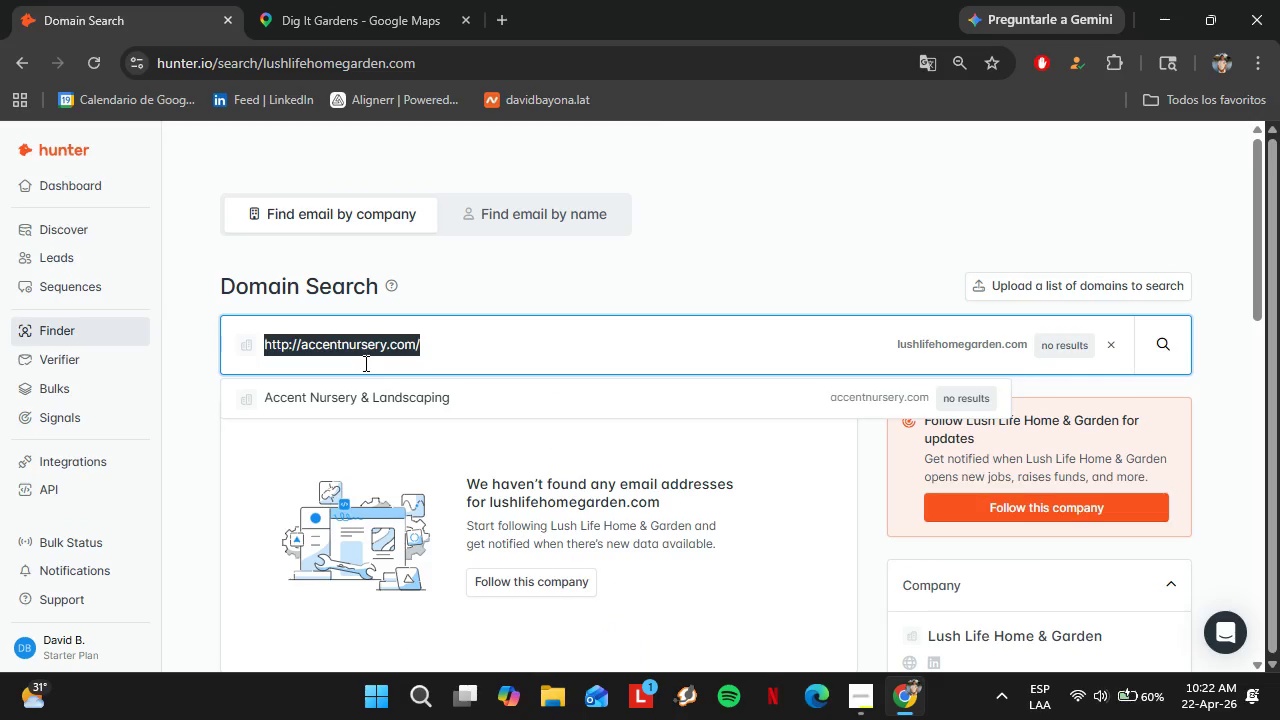 
triple_click([364, 363])
 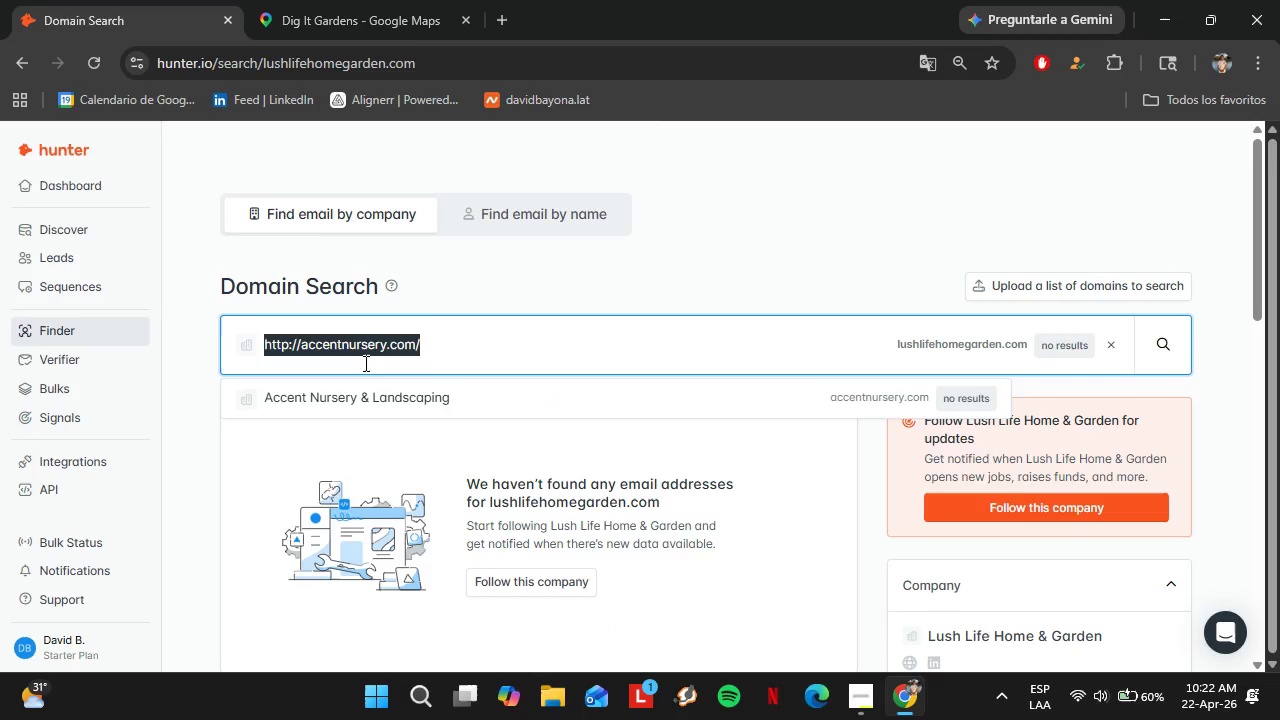 
key(Control+V)
 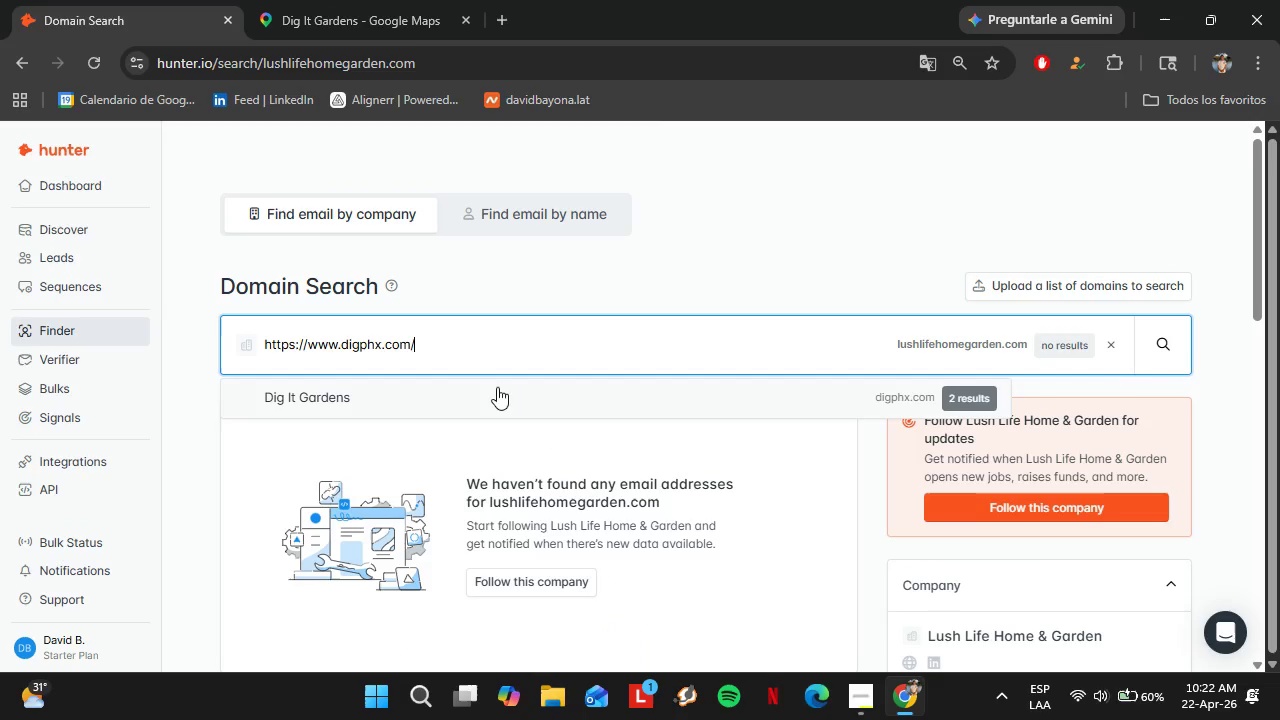 
left_click([454, 408])
 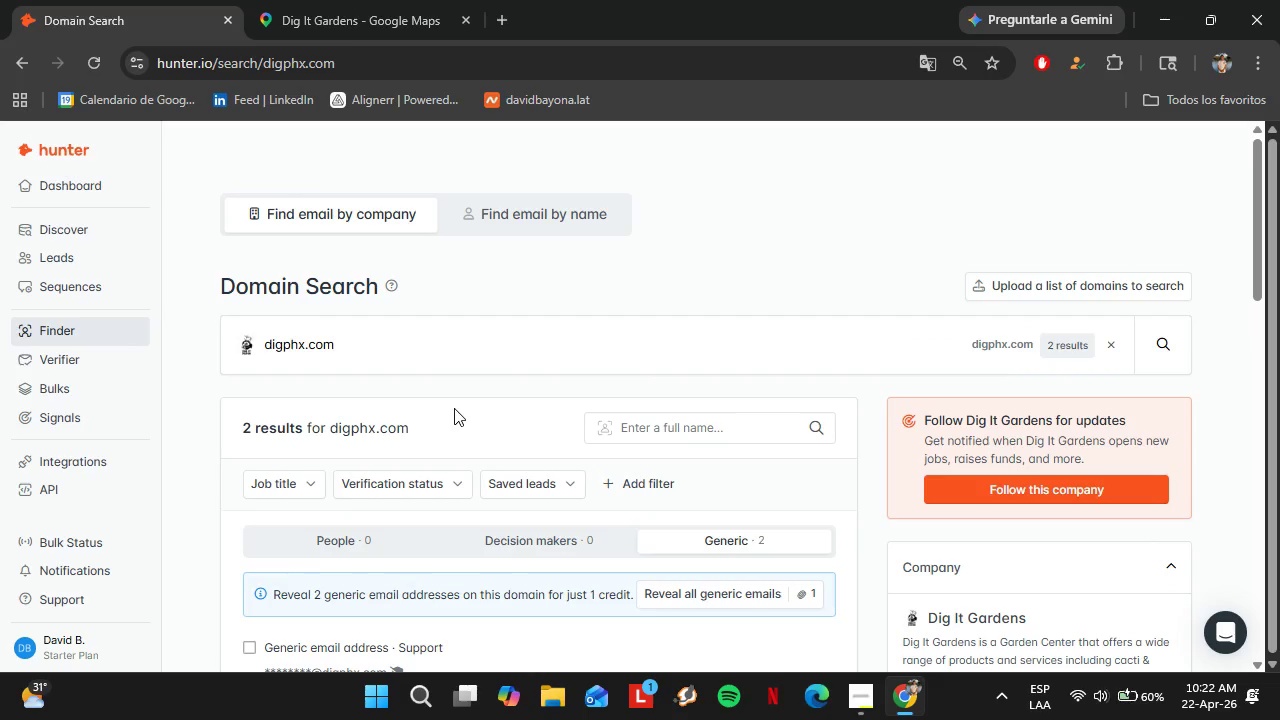 
wait(8.95)
 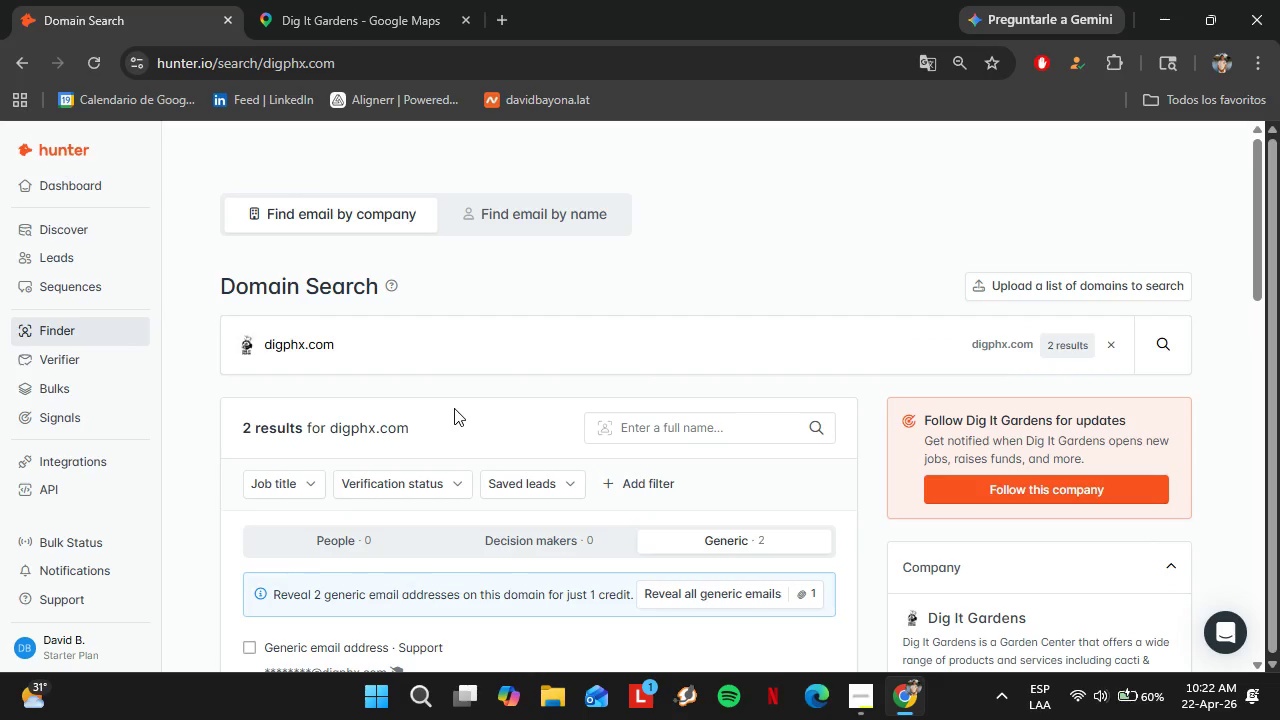 
left_click([329, 0])
 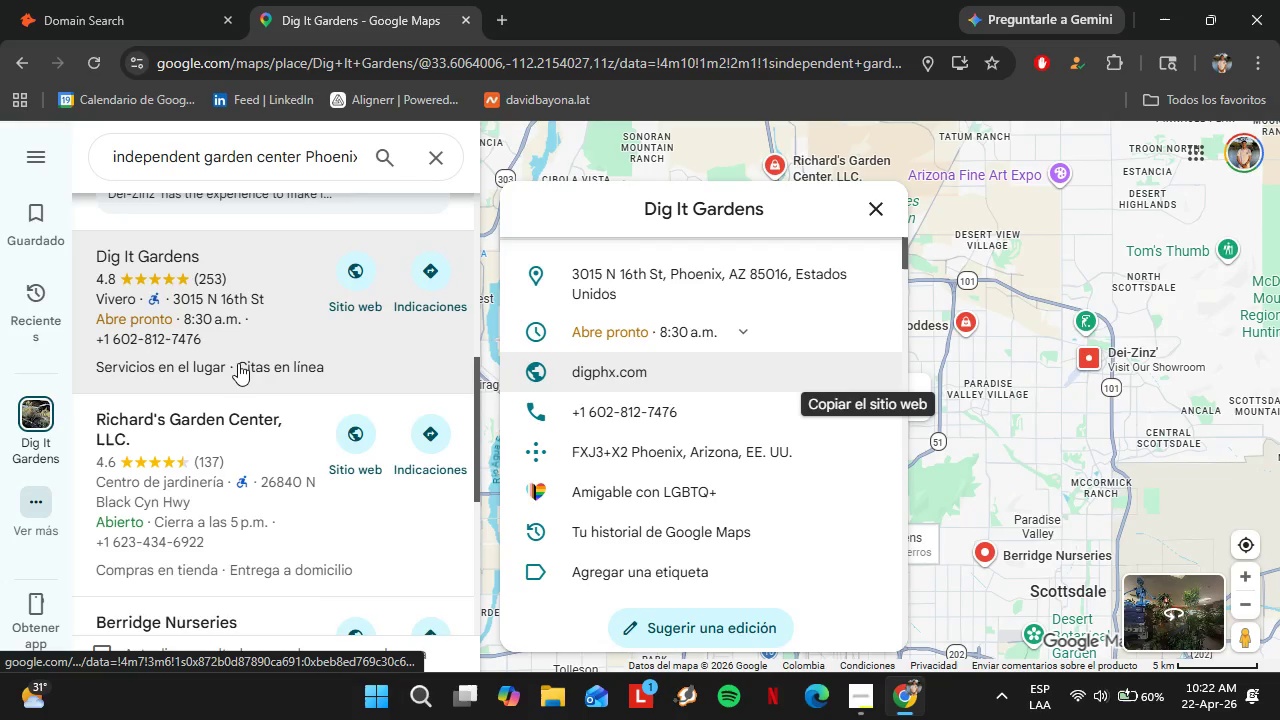 
scroll: coordinate [740, 413], scroll_direction: down, amount: 5.0
 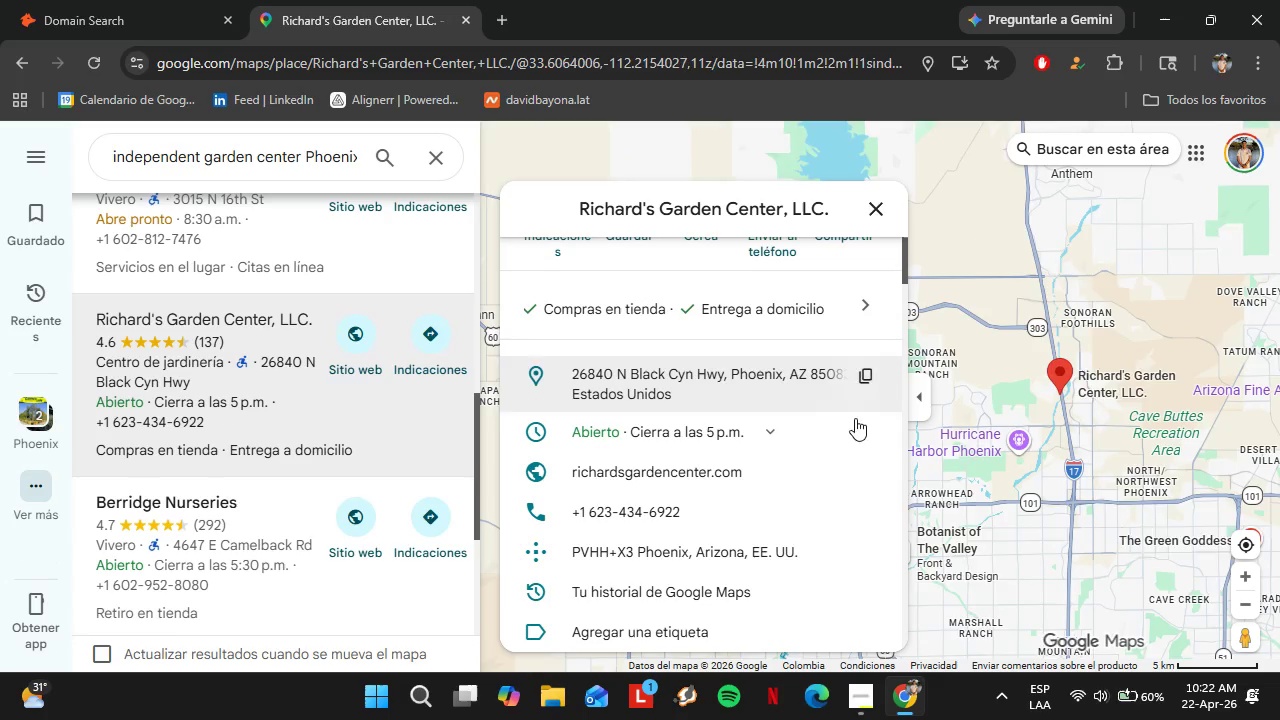 
left_click([861, 471])
 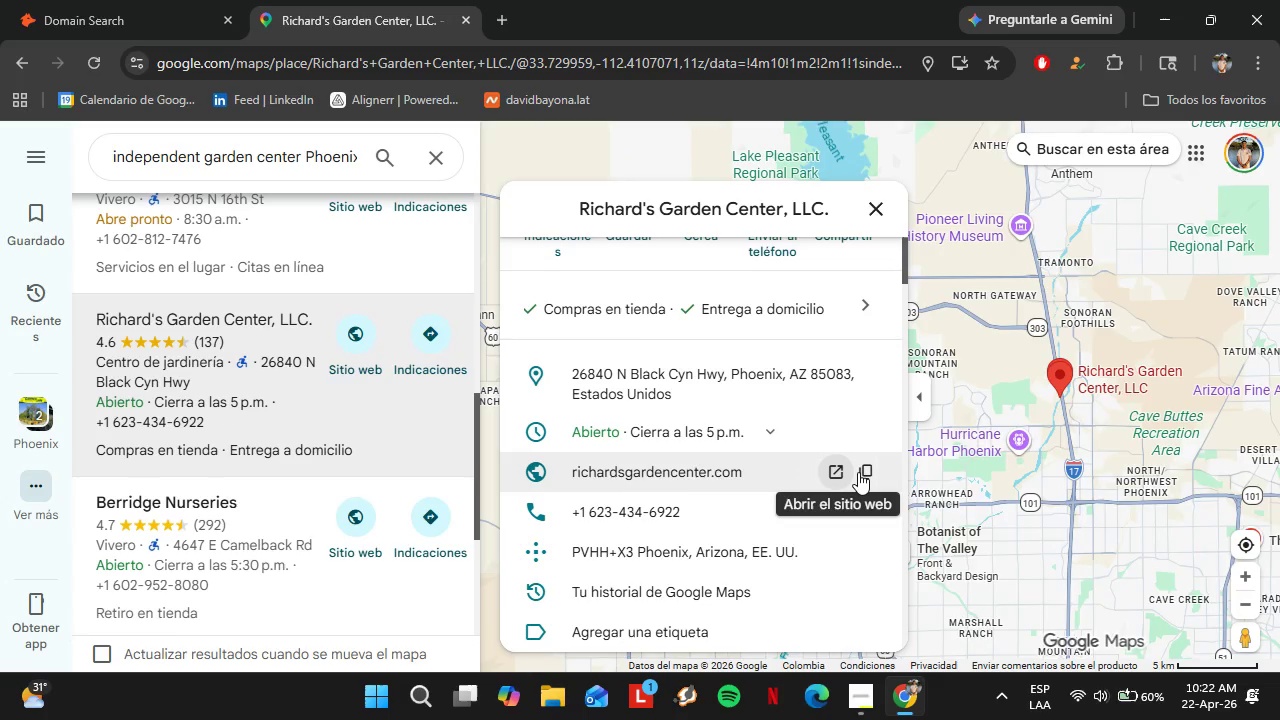 
left_click([125, 0])
 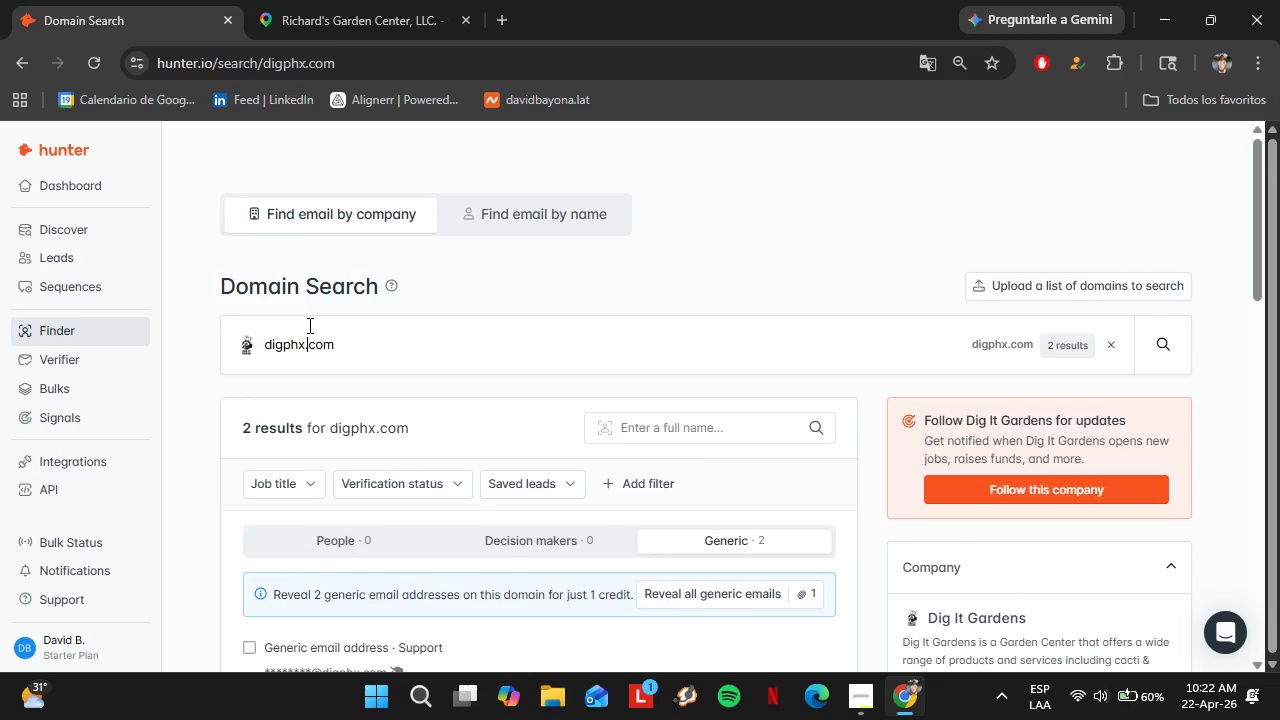 
double_click([308, 325])
 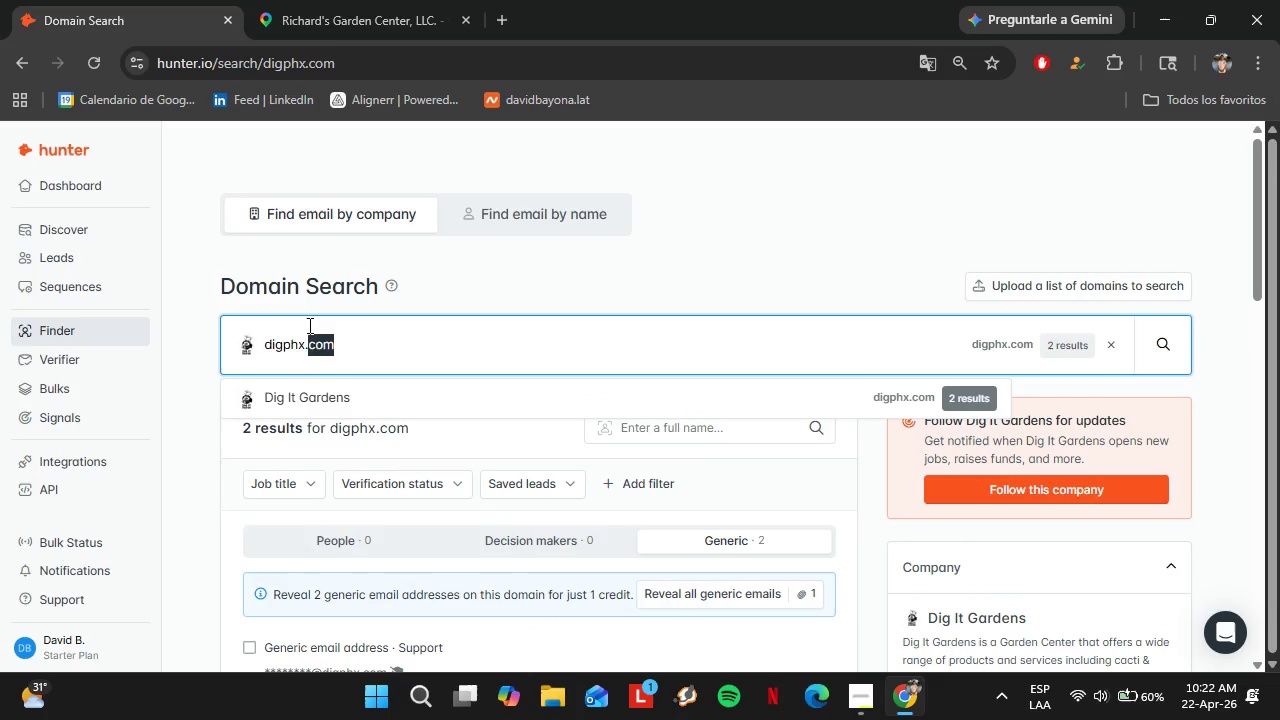 
triple_click([308, 324])
 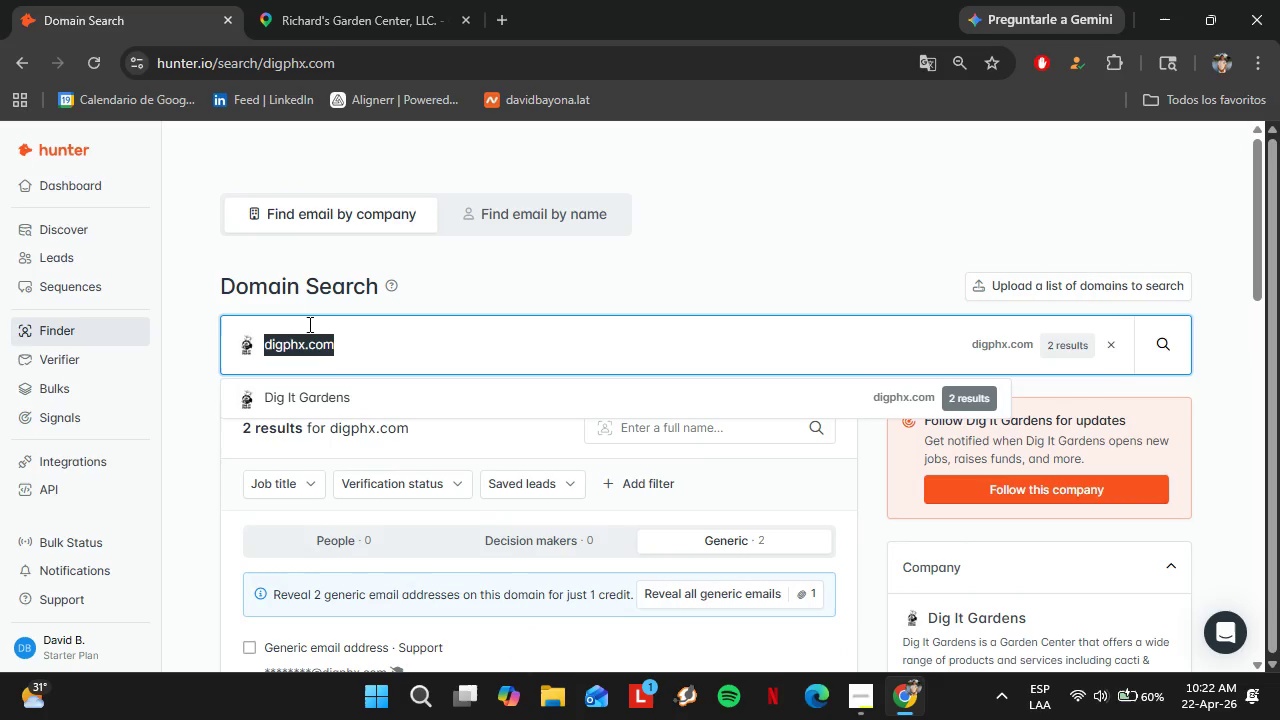 
key(Control+V)
 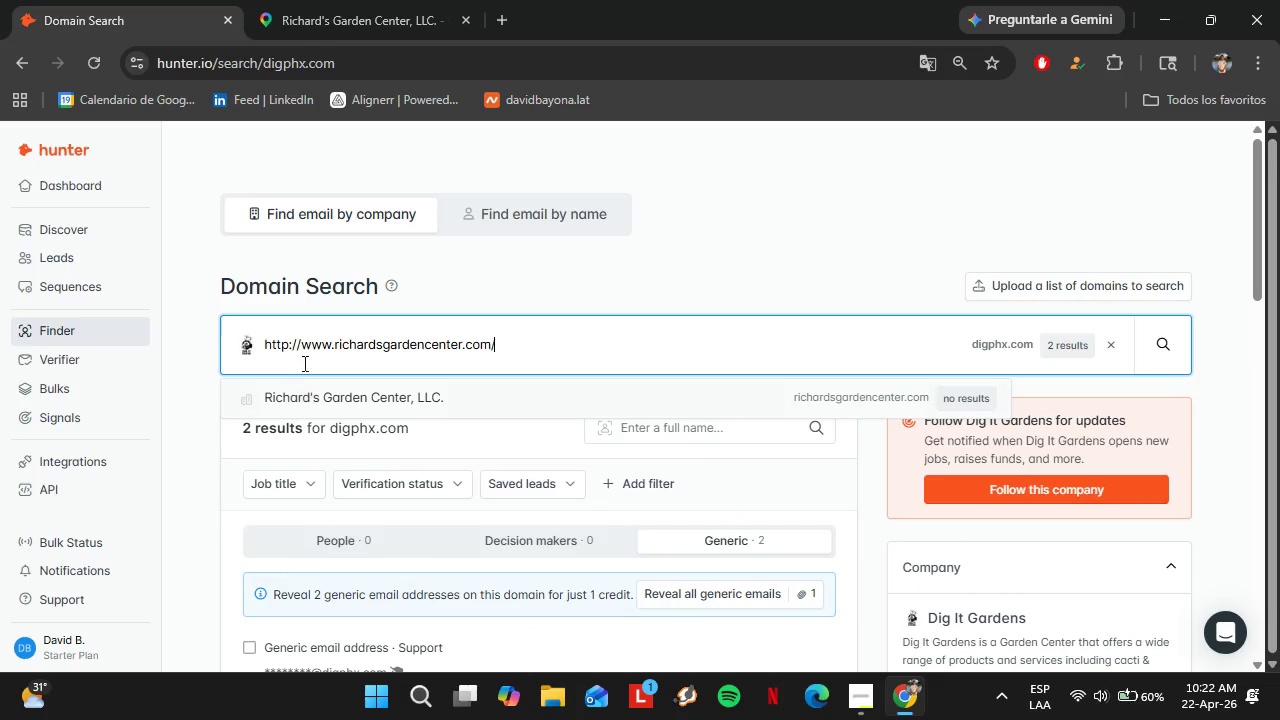 
left_click([291, 0])
 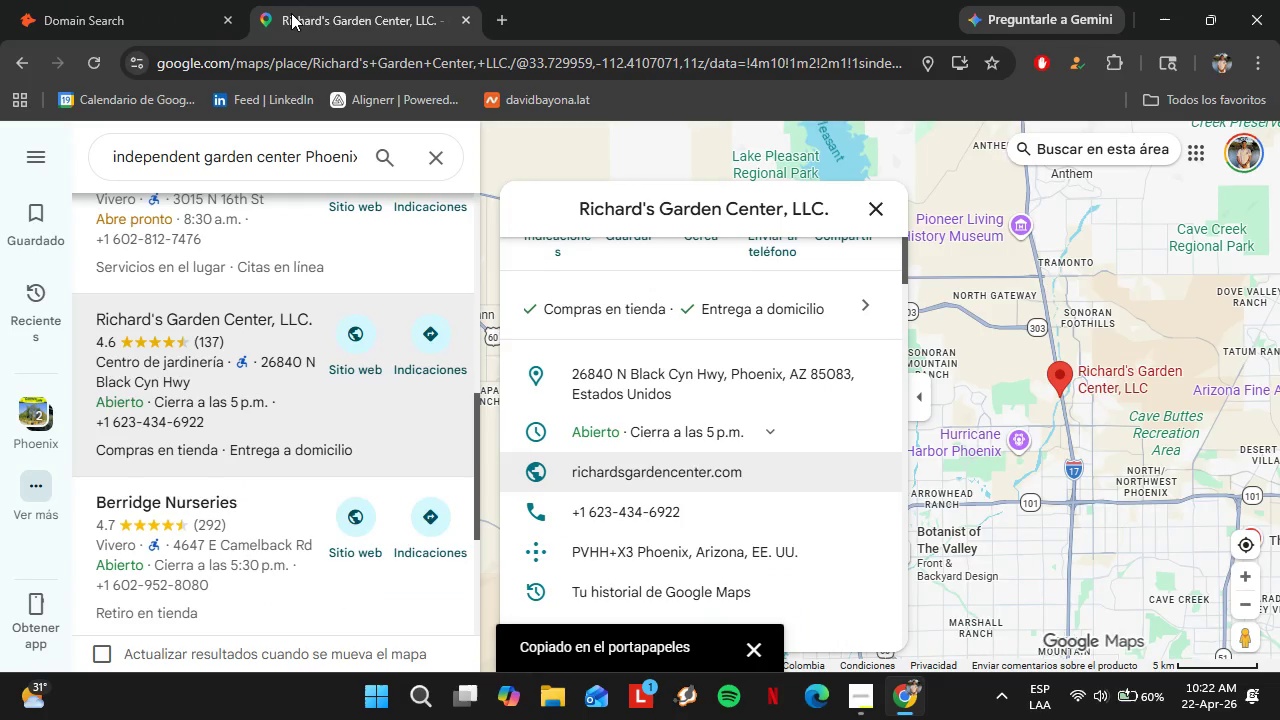 
left_click([215, 409])
 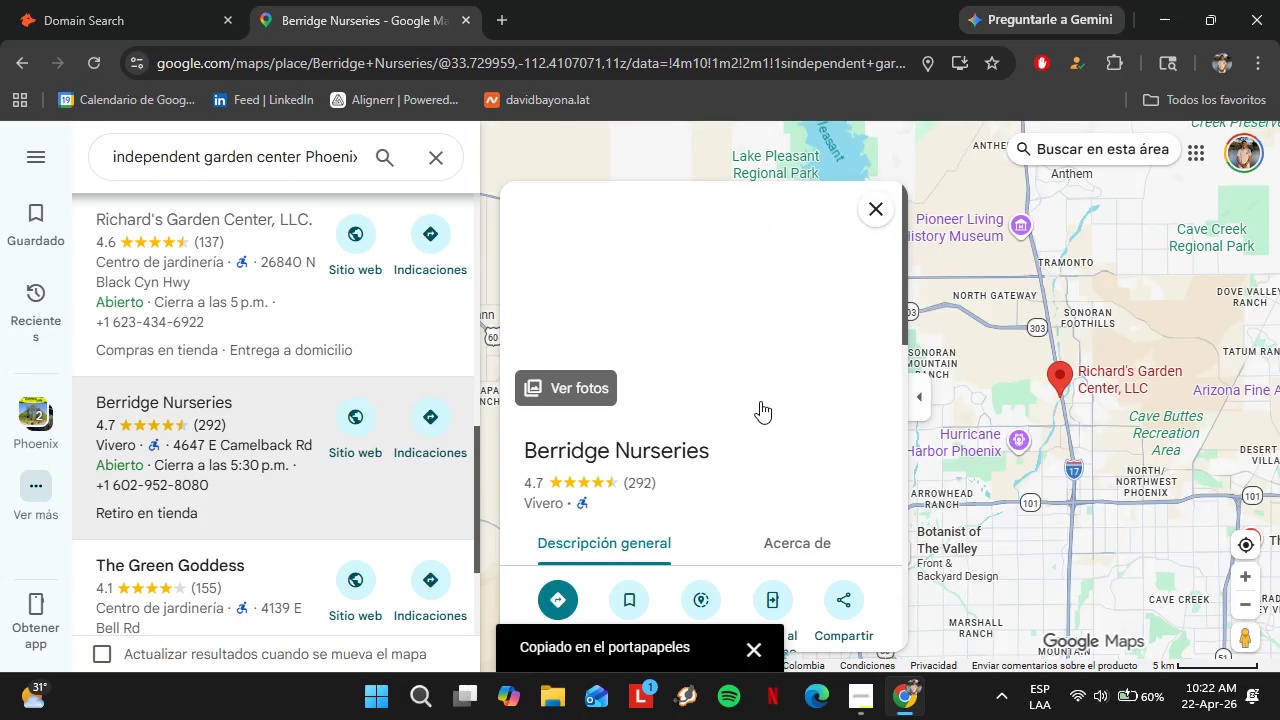 
scroll: coordinate [759, 401], scroll_direction: down, amount: 2.0
 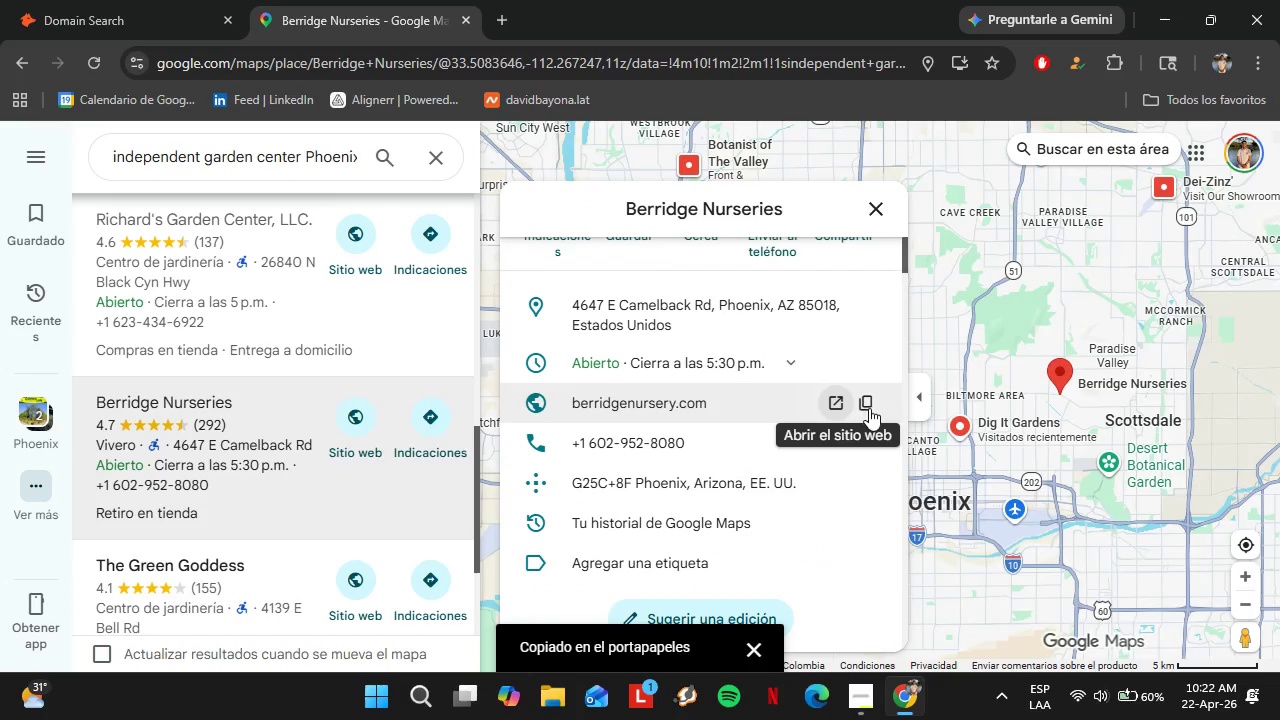 
left_click([869, 407])
 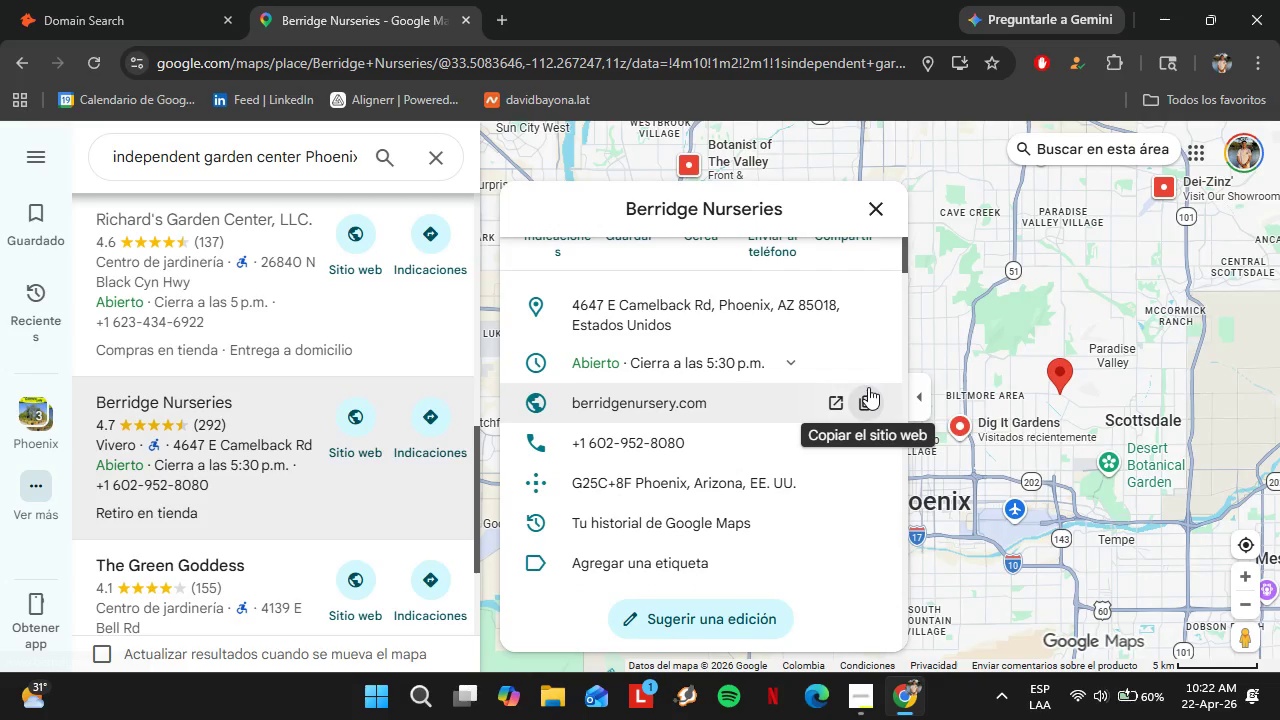 
left_click([869, 398])
 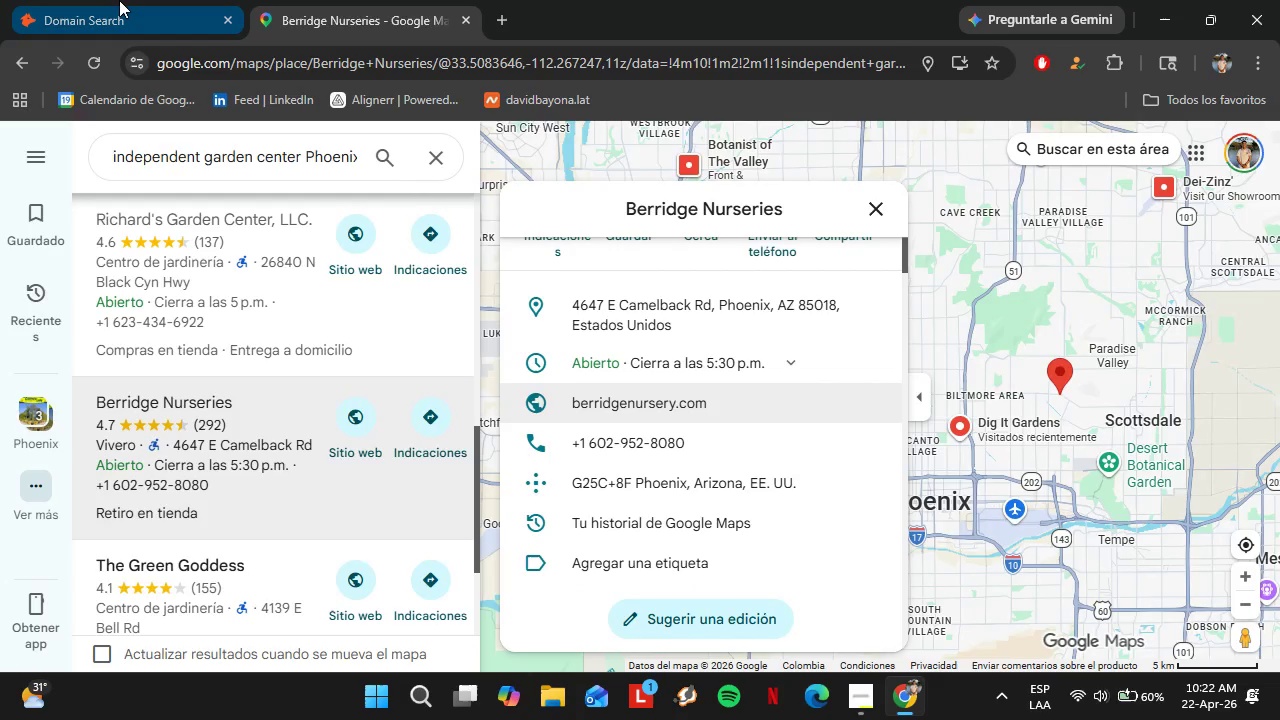 
left_click([119, 0])
 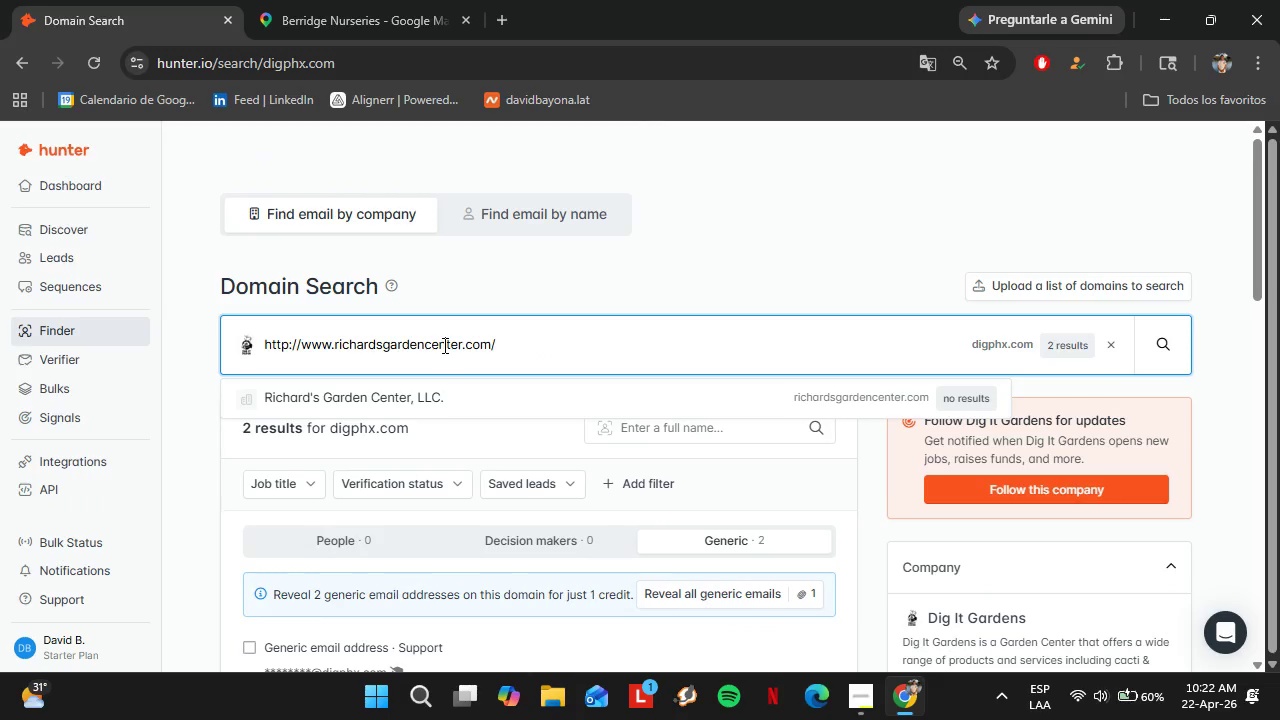 
double_click([443, 345])
 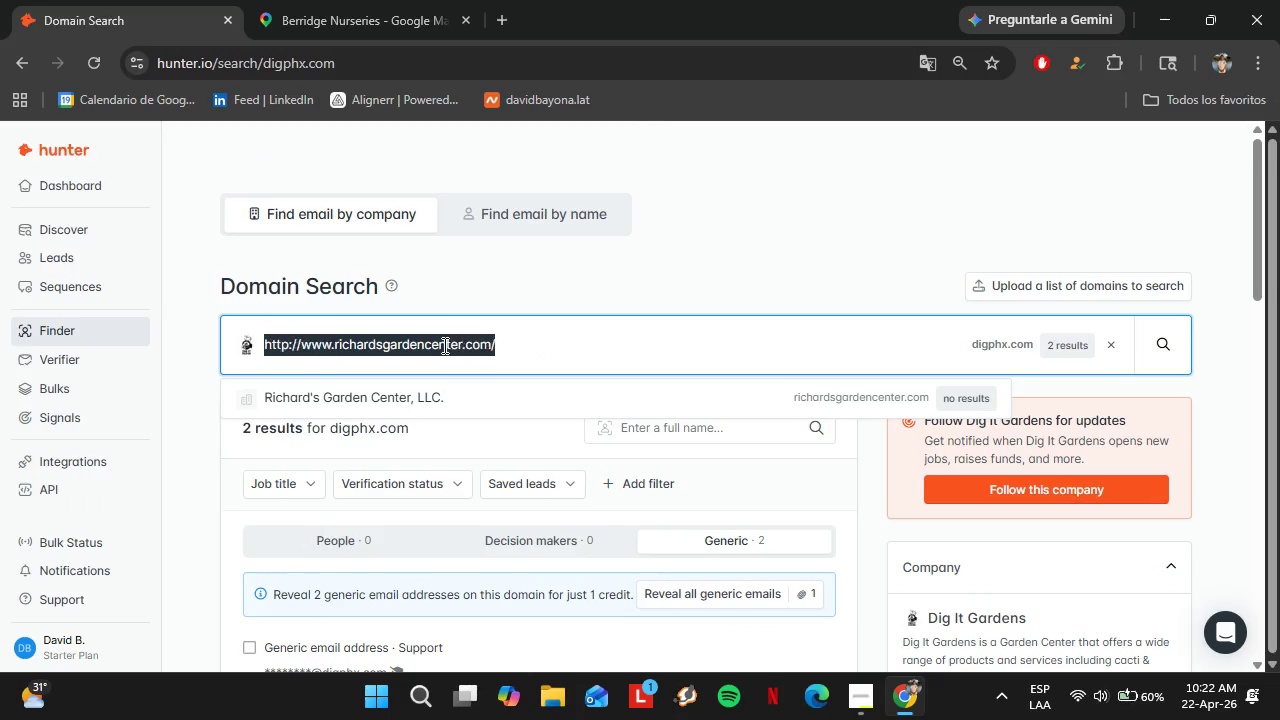 
triple_click([443, 345])
 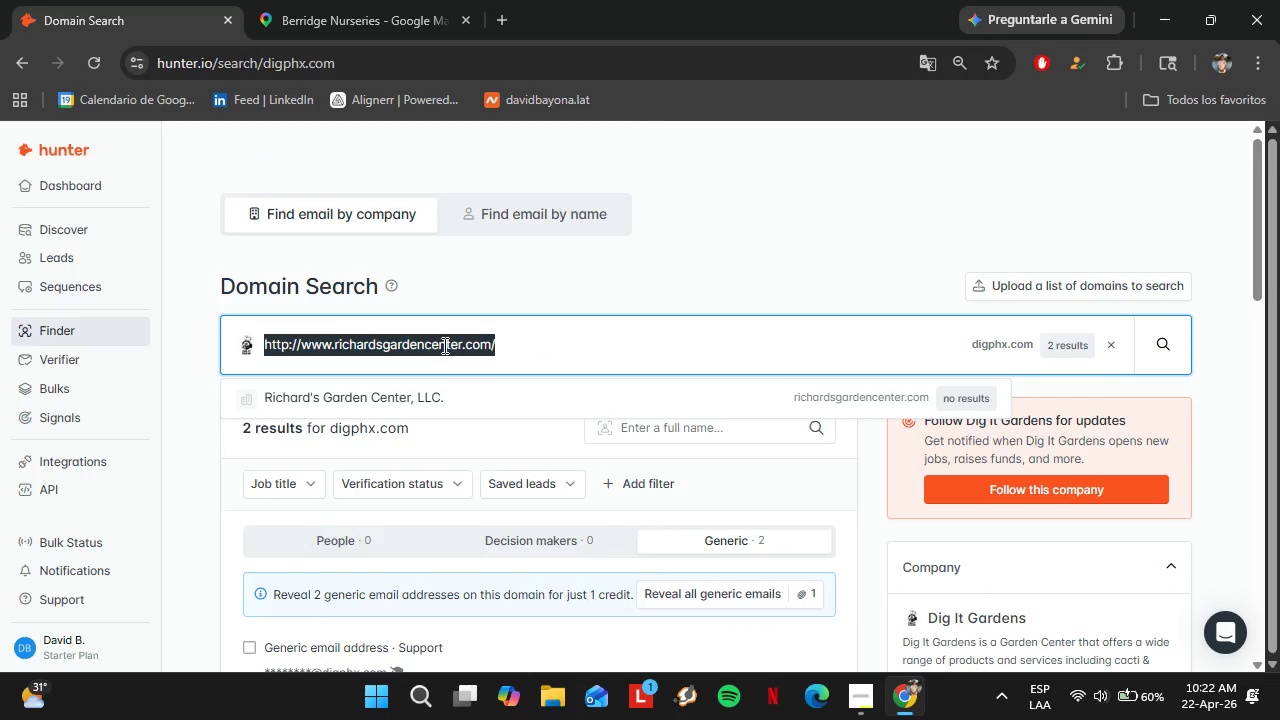 
triple_click([443, 345])
 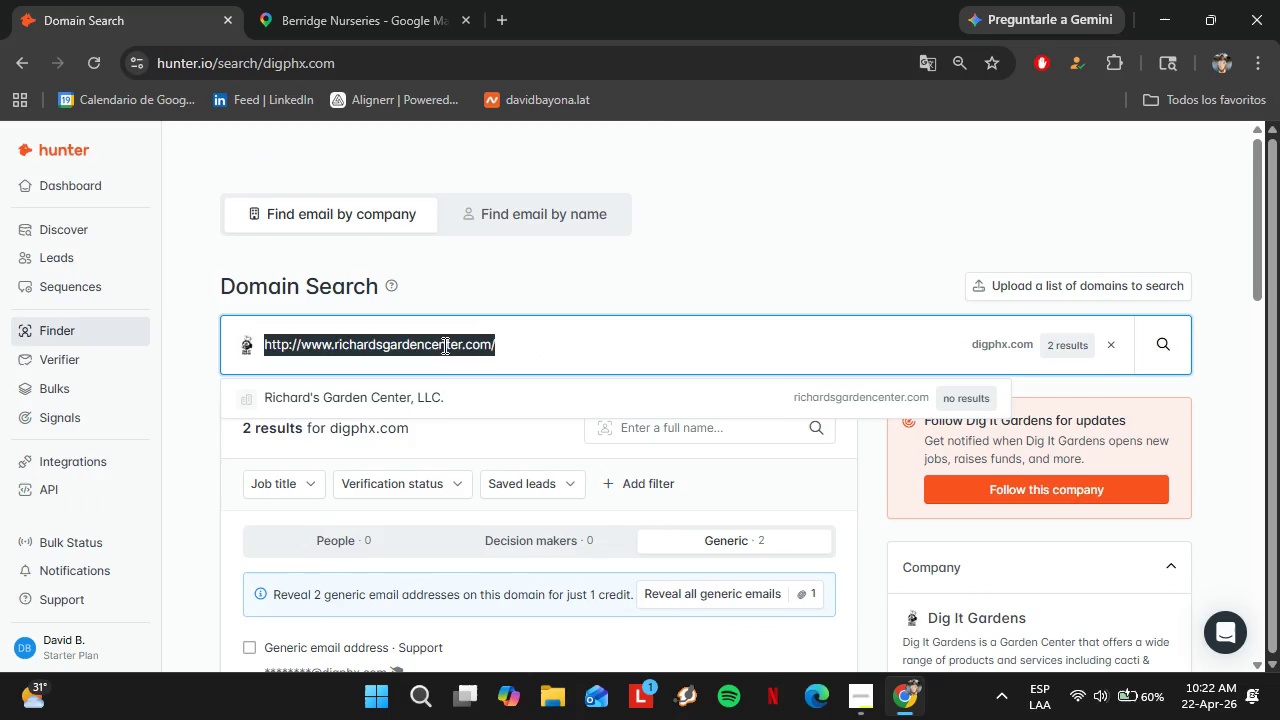 
key(Control+V)
 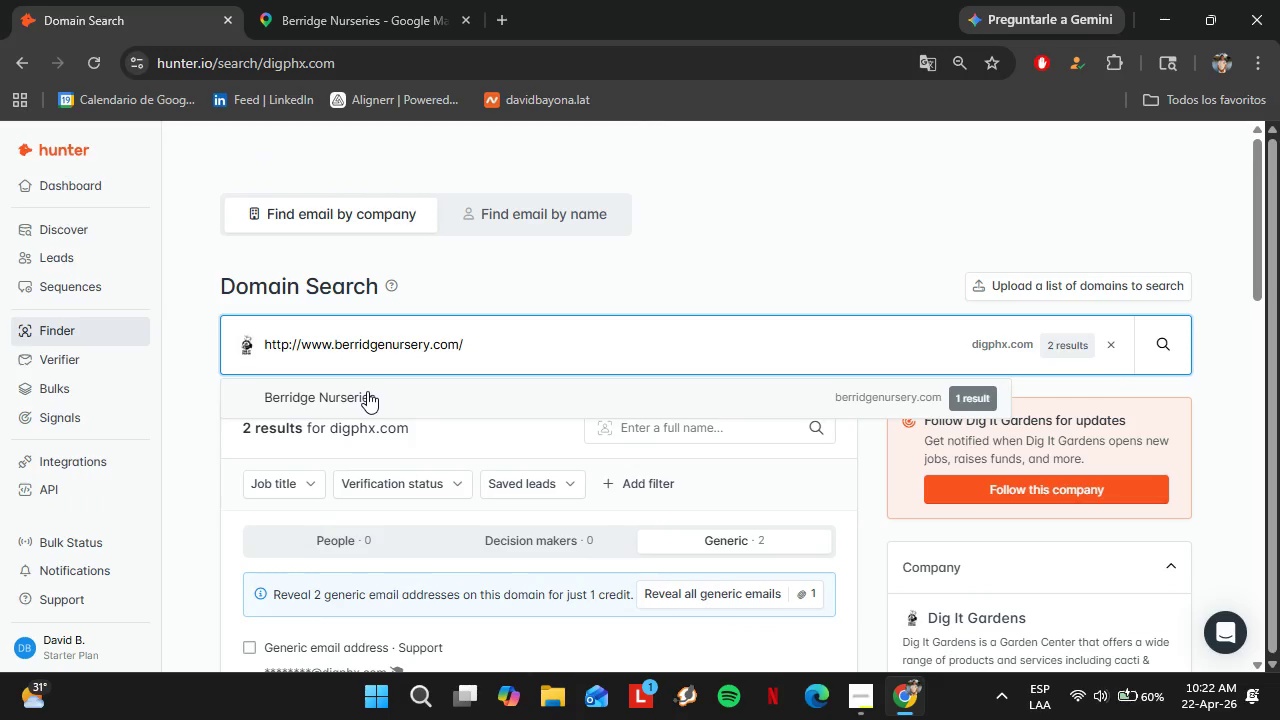 
left_click([367, 391])
 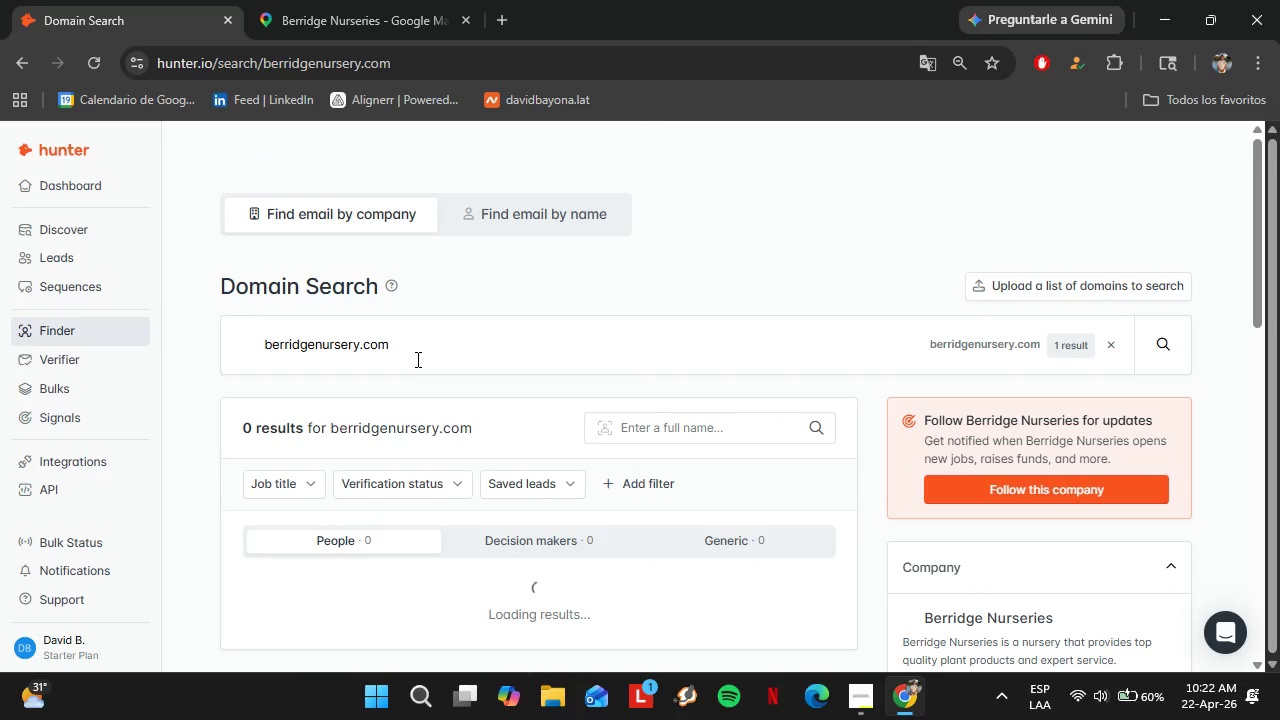 
scroll: coordinate [403, 365], scroll_direction: down, amount: 1.0
 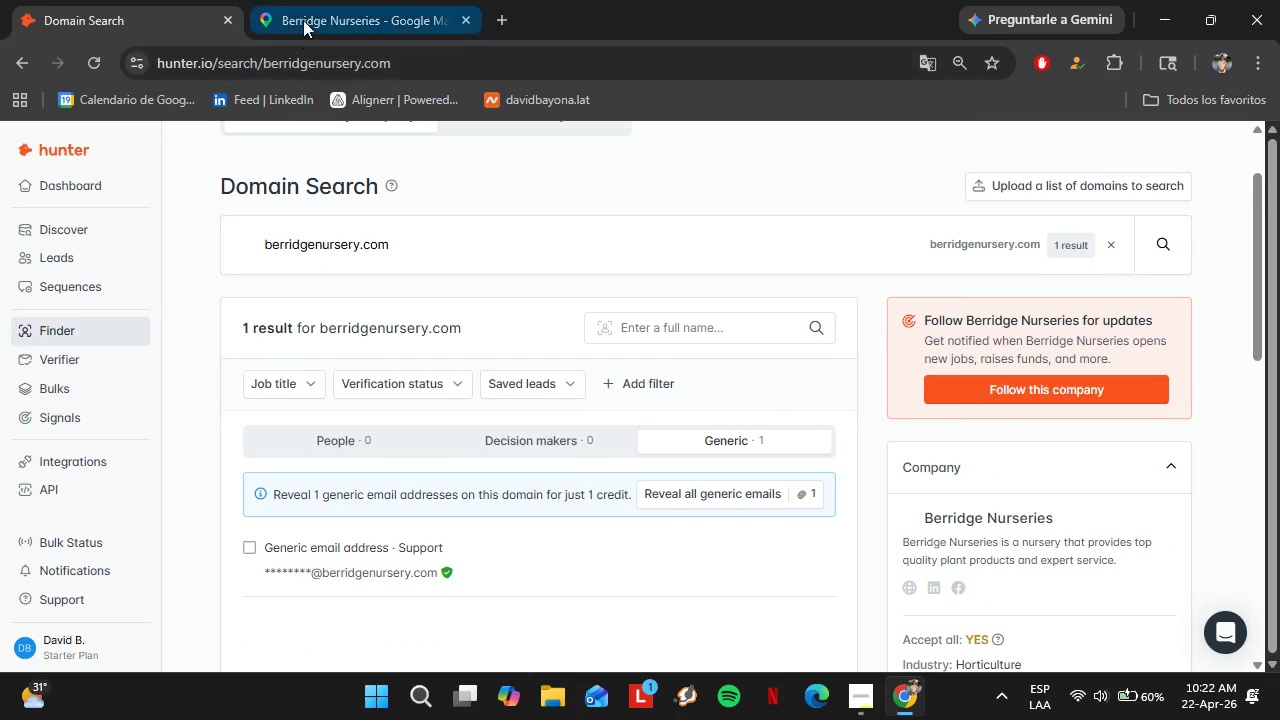 
left_click([303, 19])
 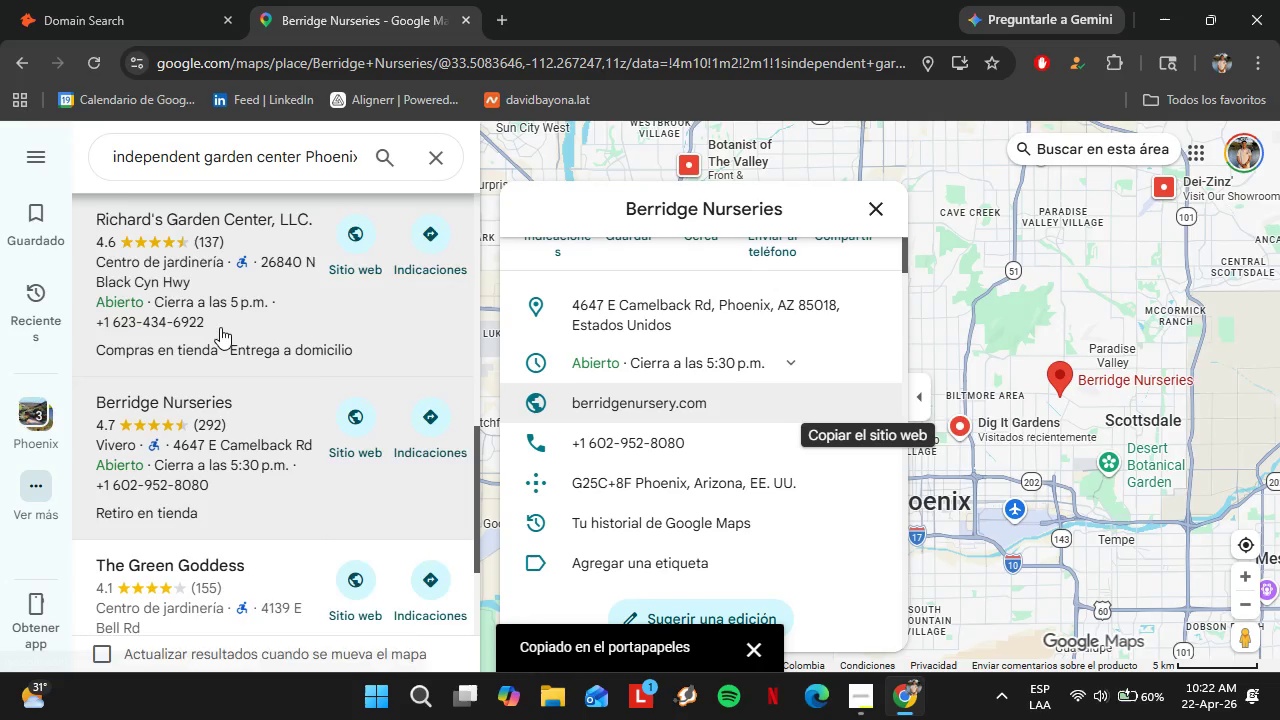 
scroll: coordinate [220, 344], scroll_direction: down, amount: 2.0
 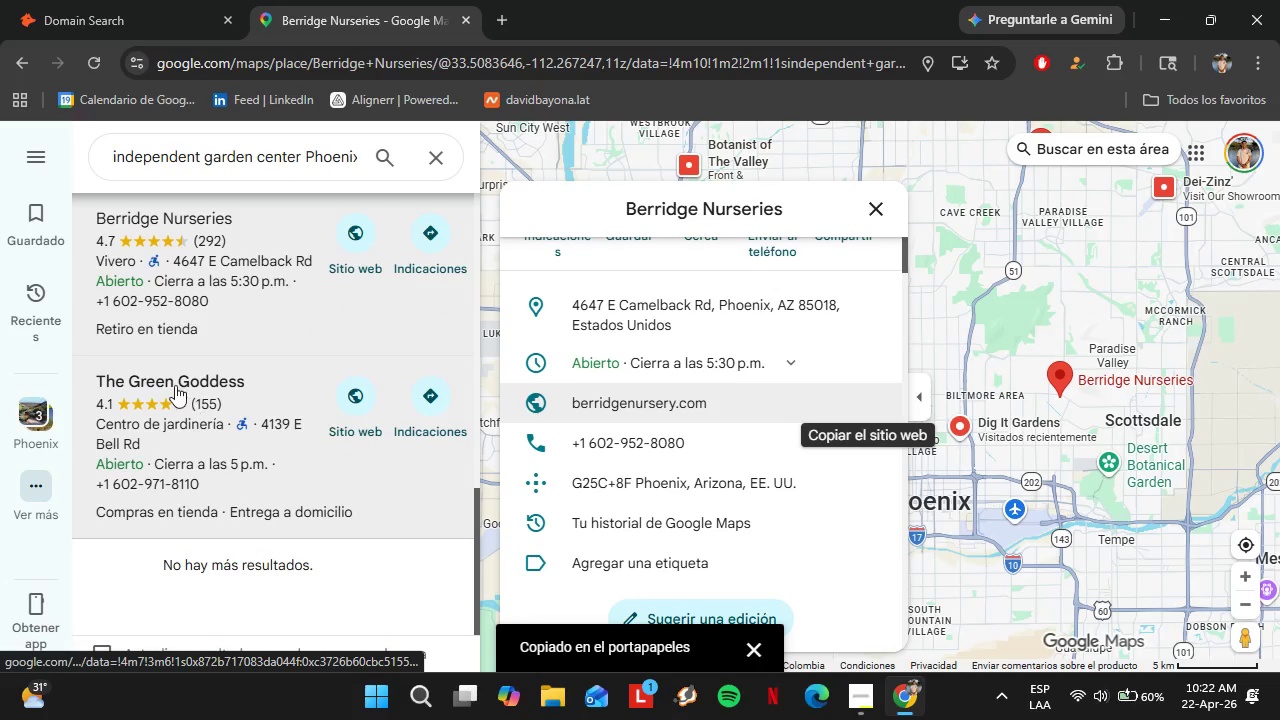 
left_click([175, 385])
 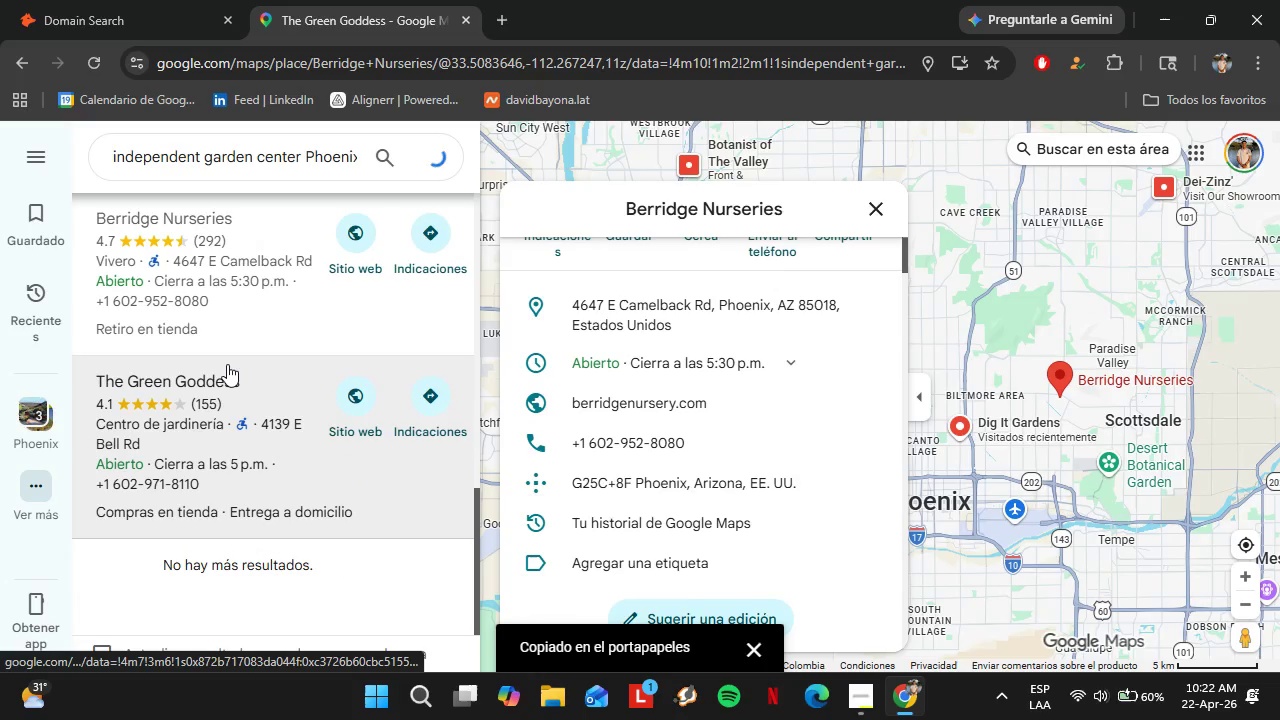 
scroll: coordinate [827, 353], scroll_direction: down, amount: 5.0
 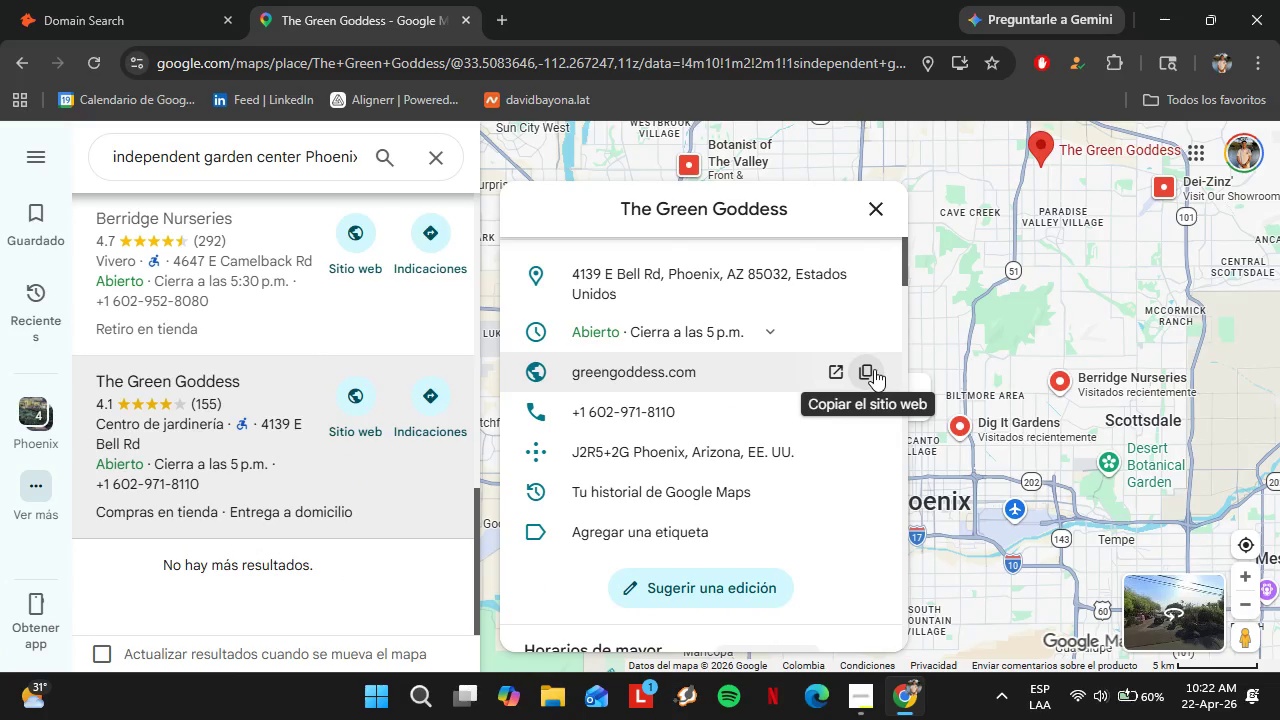 
left_click([874, 369])
 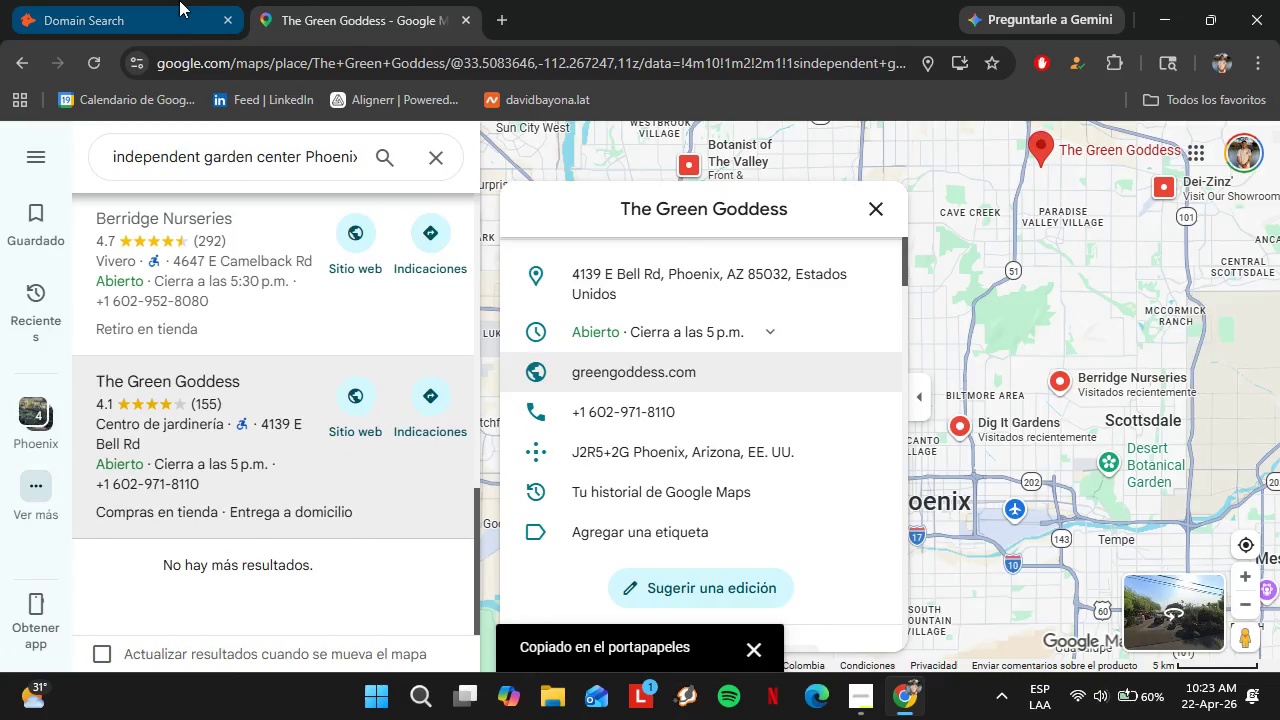 
left_click([179, 0])
 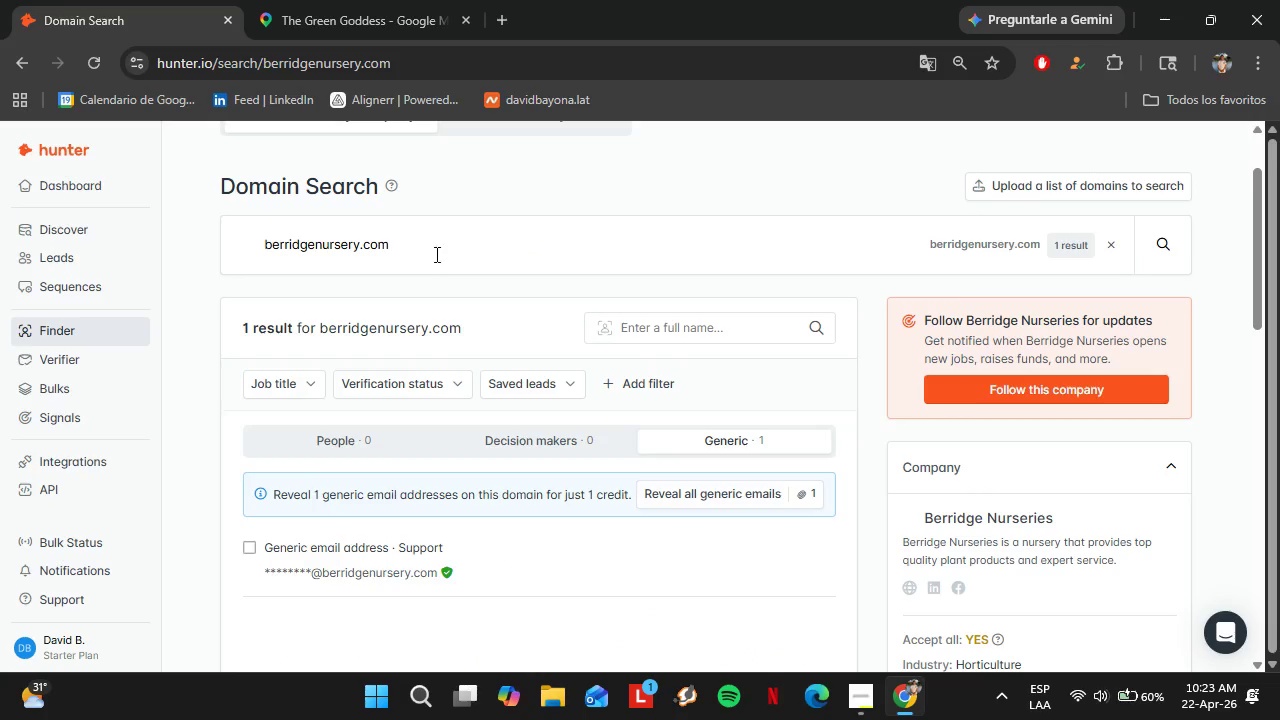 
left_click_drag(start_coordinate=[433, 249], to_coordinate=[239, 253])
 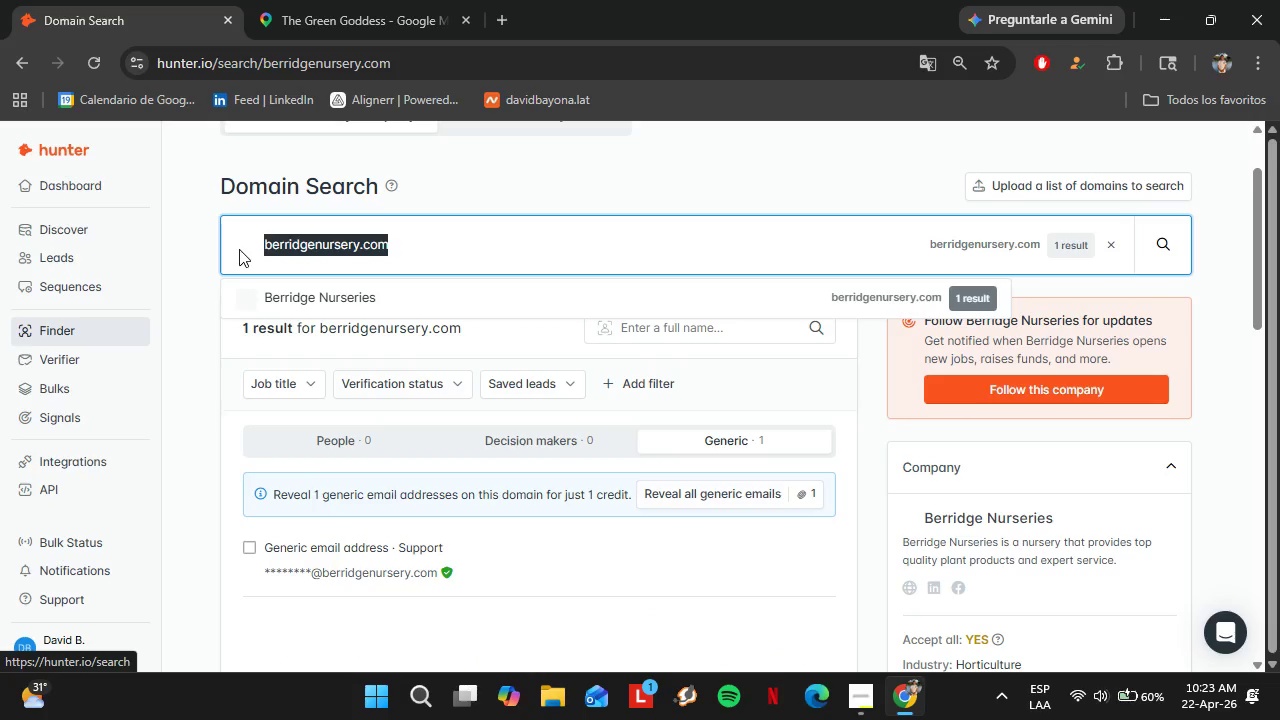 
key(Control+V)
 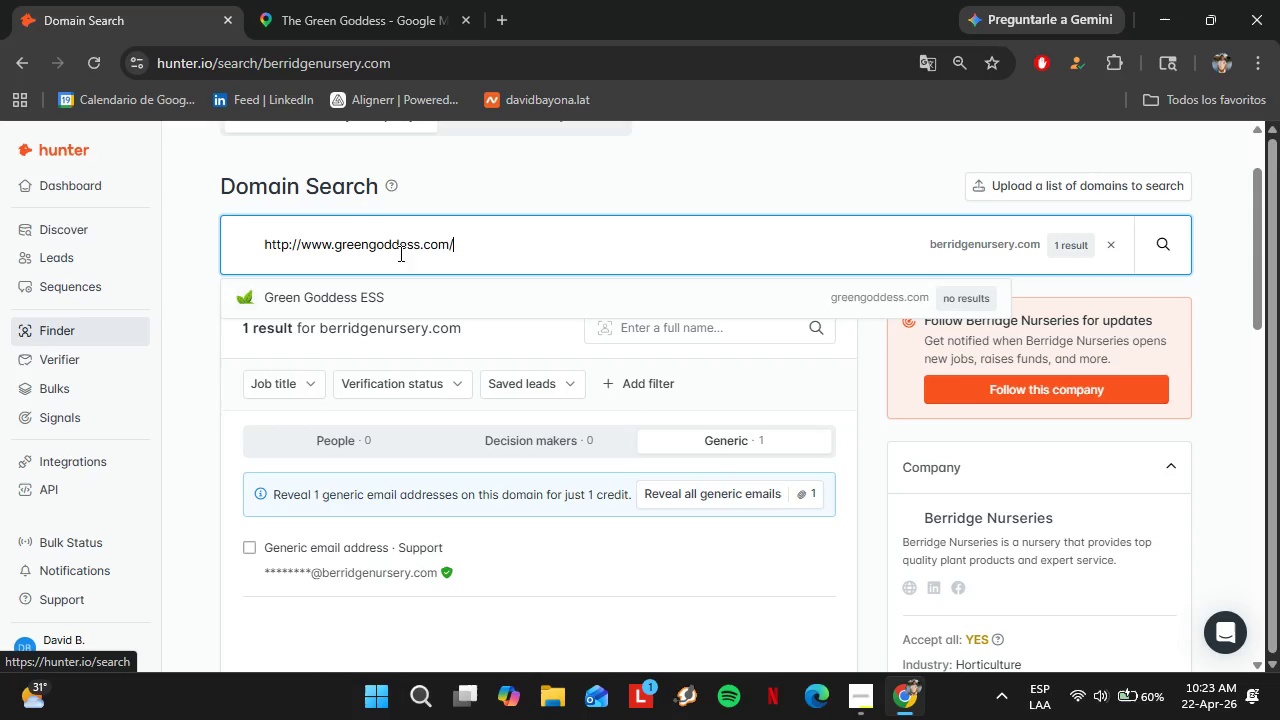 
left_click([366, 0])
 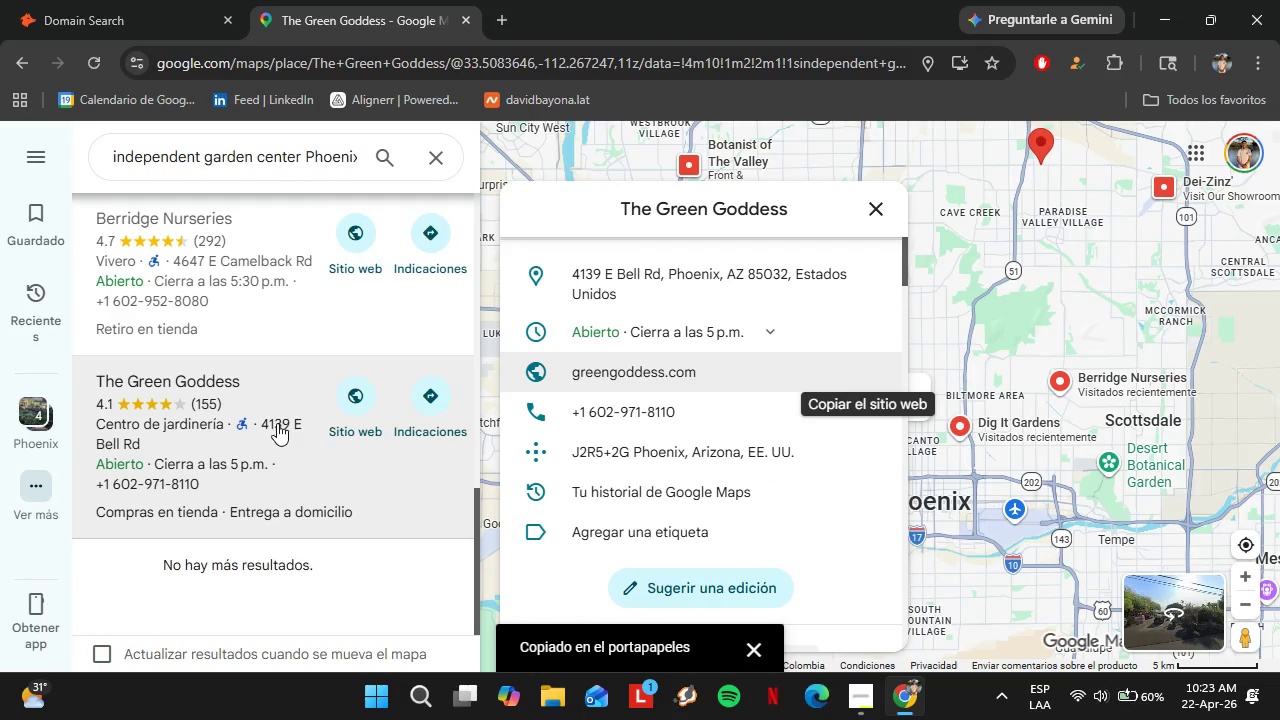 
scroll: coordinate [292, 264], scroll_direction: up, amount: 15.0
 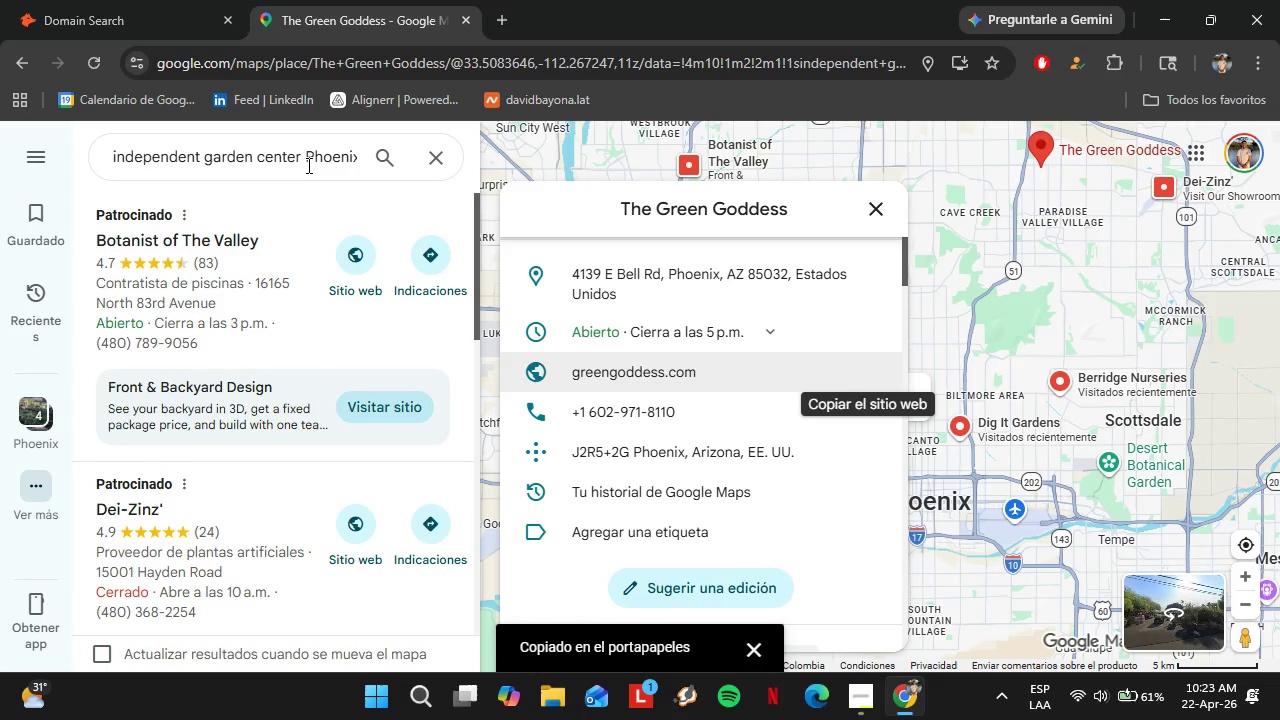 
left_click_drag(start_coordinate=[307, 165], to_coordinate=[366, 165])
 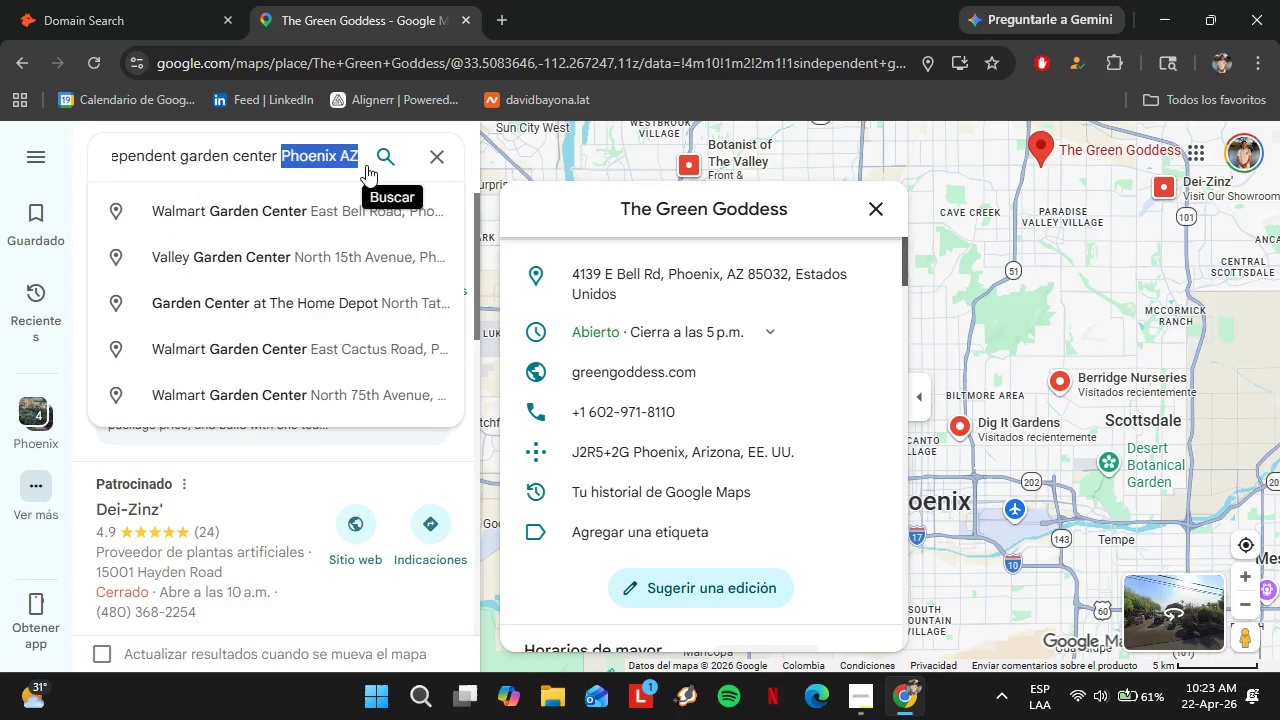 
type(Chicago IL)
 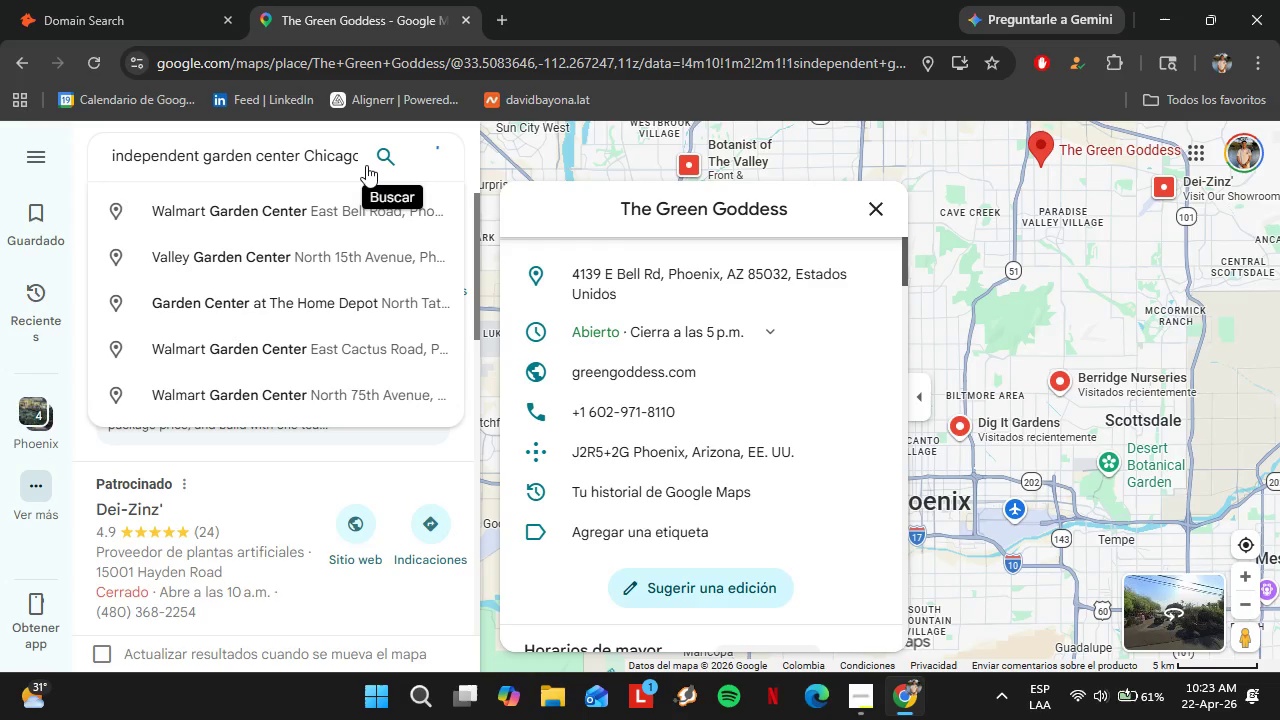 
 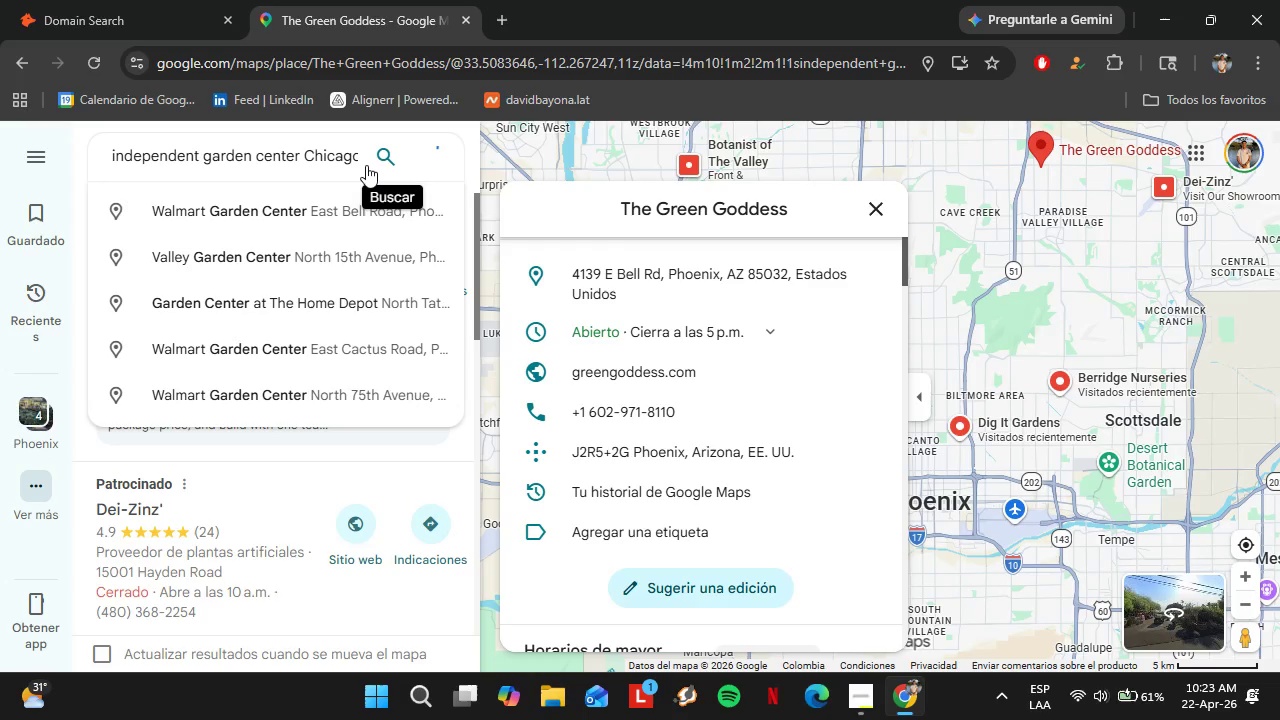 
key(Enter)
 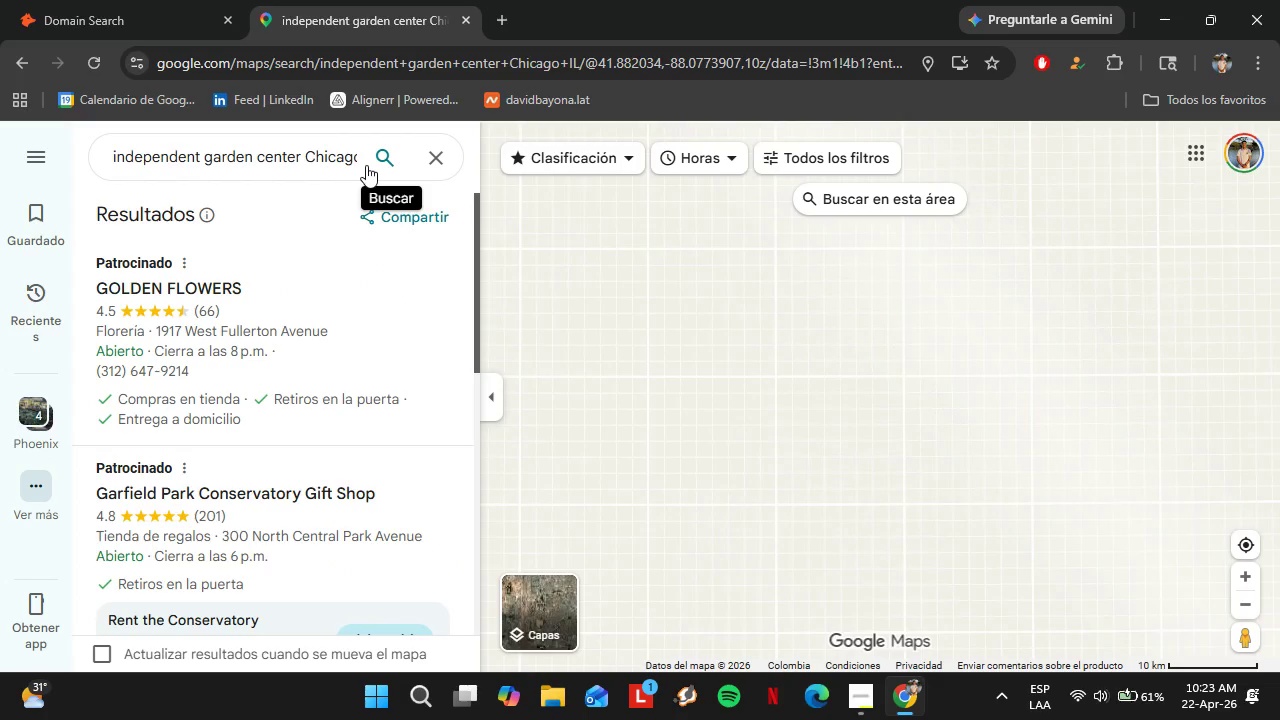 
scroll: coordinate [261, 362], scroll_direction: down, amount: 3.0
 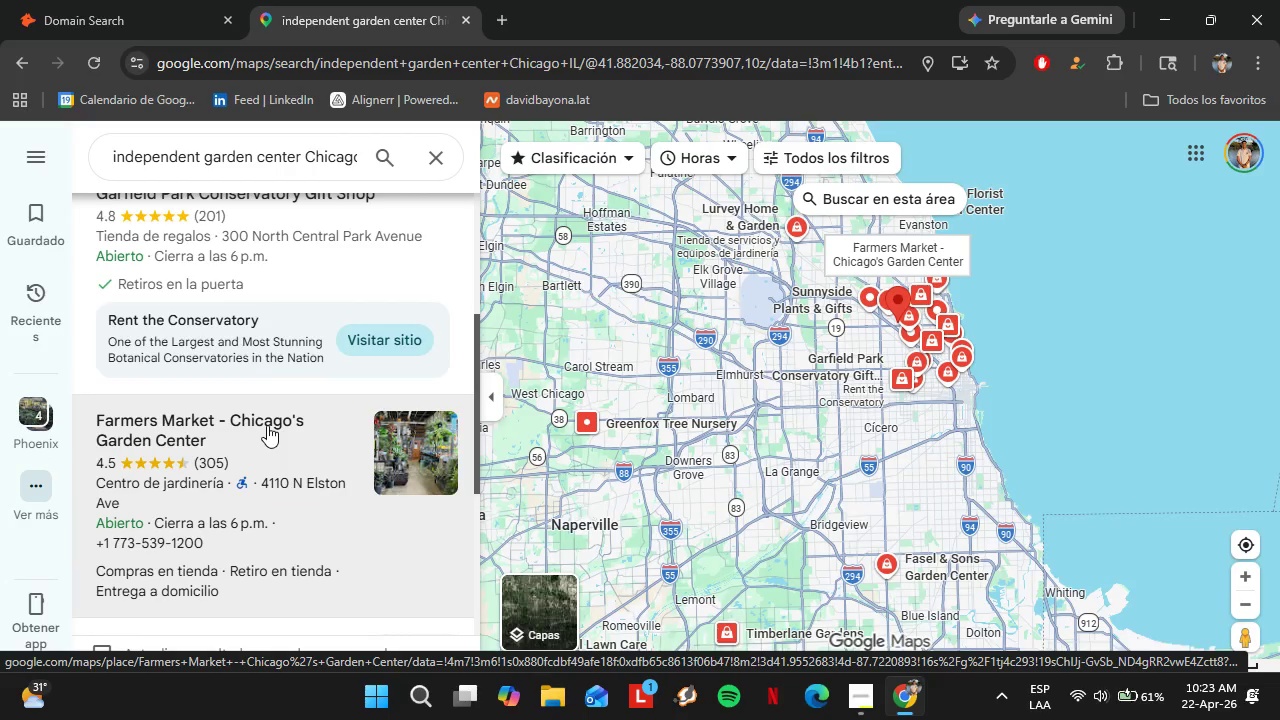 
left_click([267, 425])
 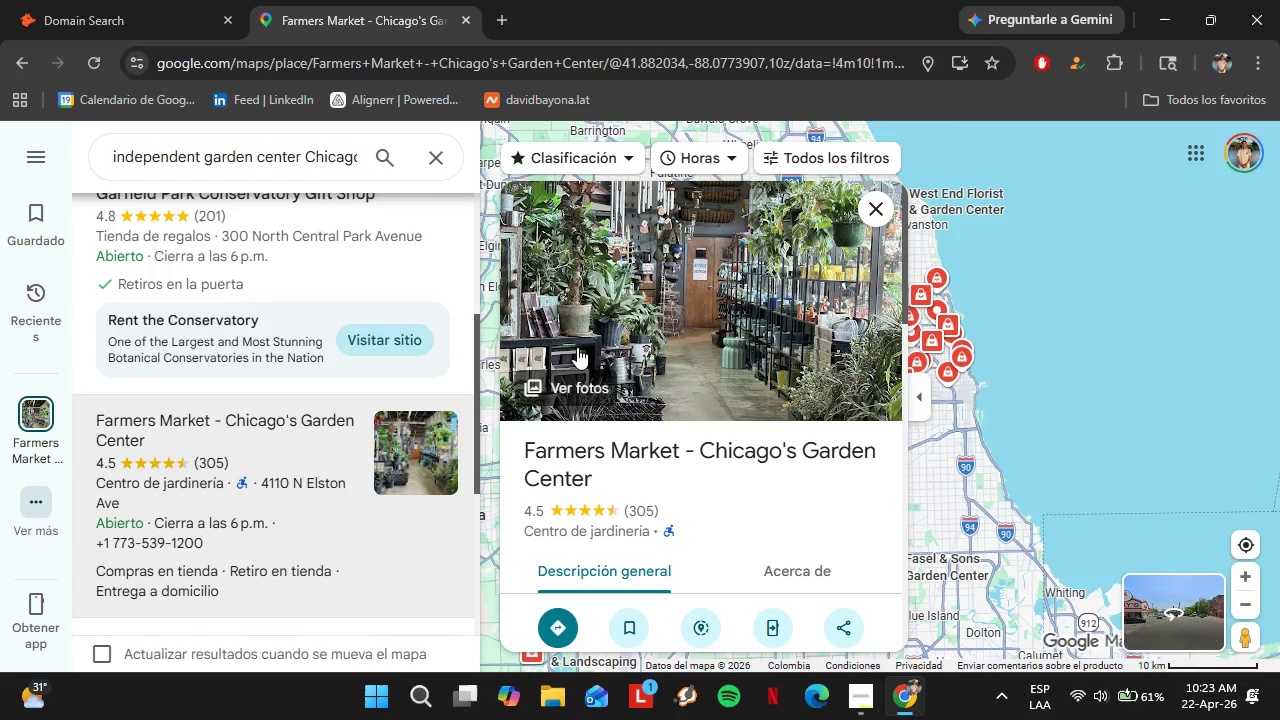 
scroll: coordinate [587, 358], scroll_direction: down, amount: 4.0
 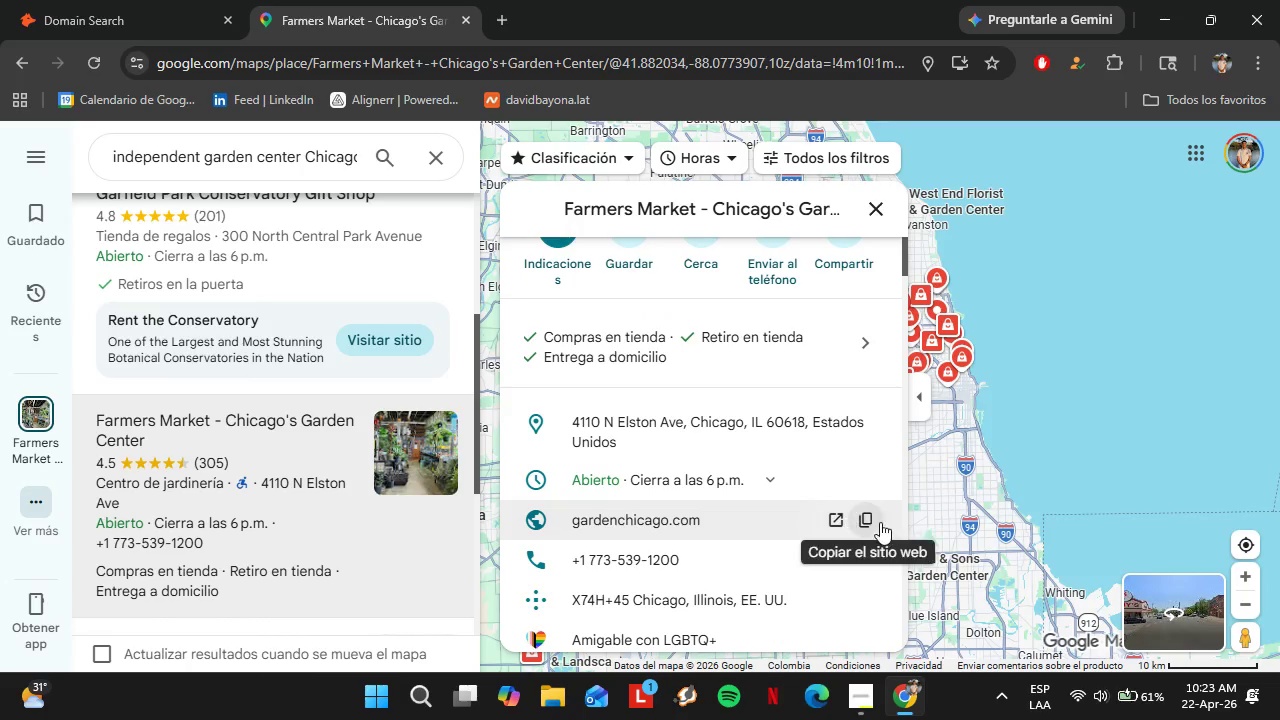 
left_click([867, 519])
 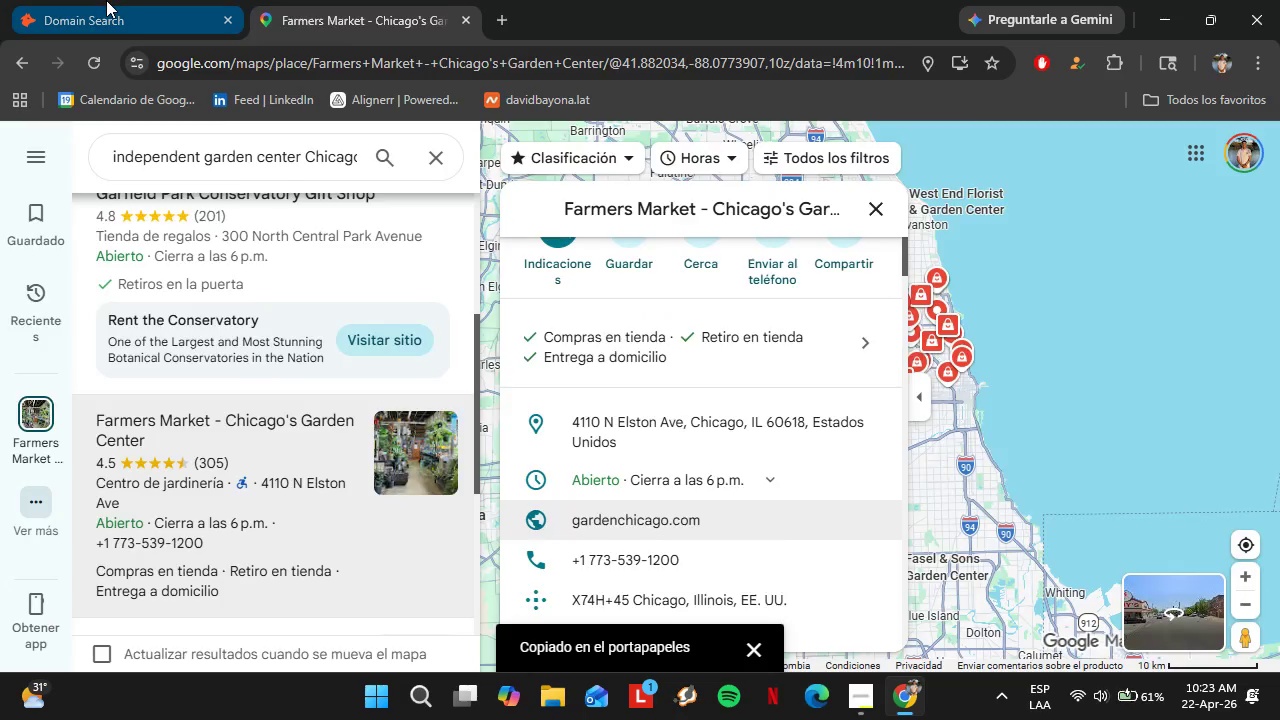 
left_click([106, 0])
 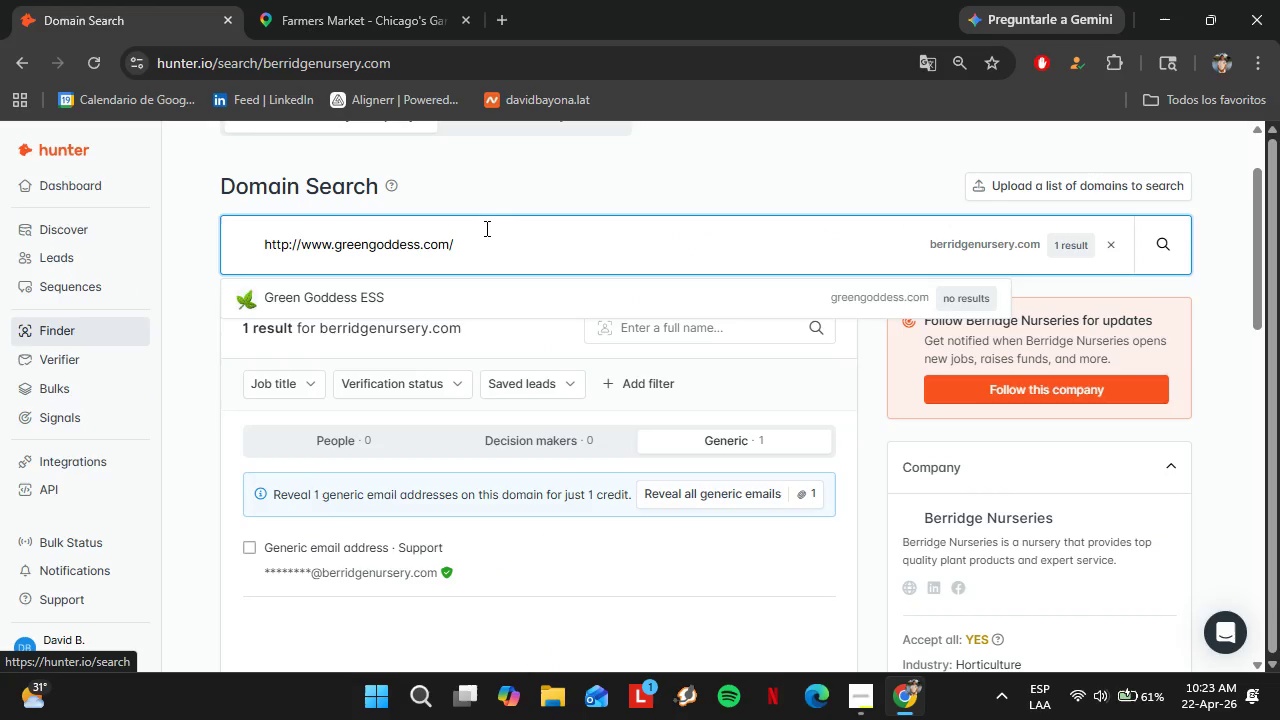 
left_click_drag(start_coordinate=[484, 231], to_coordinate=[248, 239])
 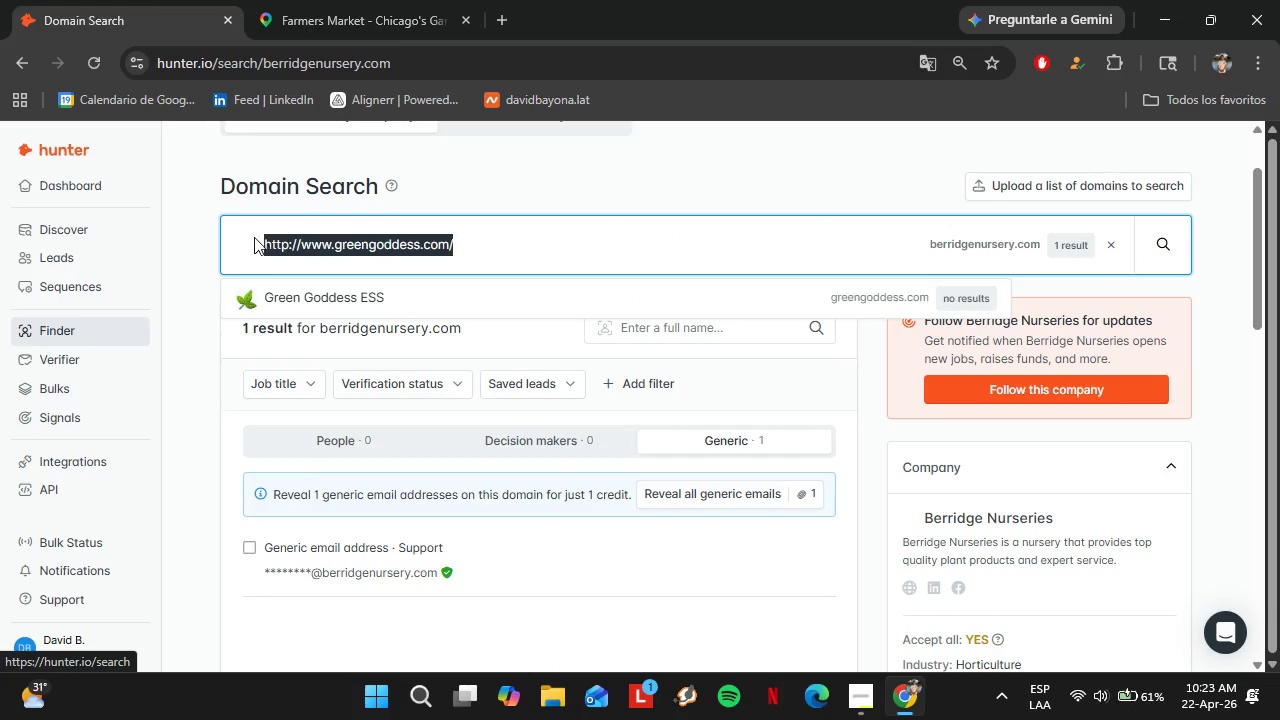 
key(Control+V)
 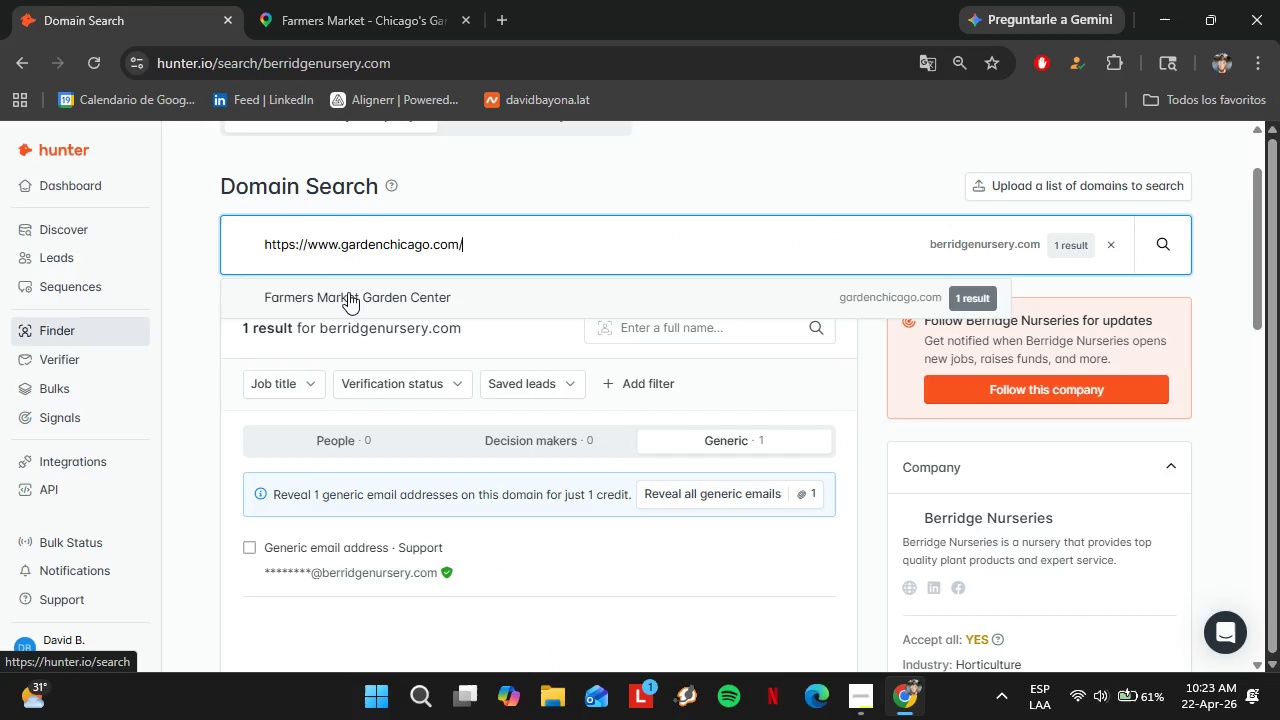 
left_click([348, 292])
 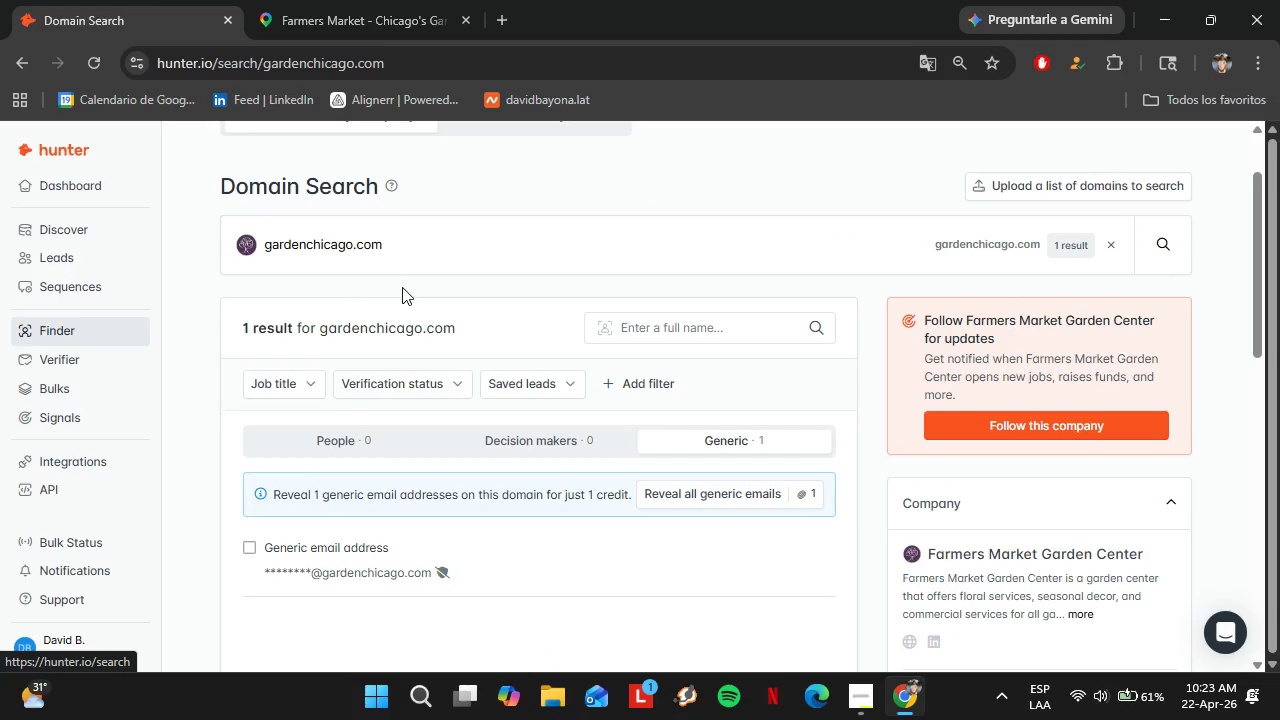 
left_click([352, 0])
 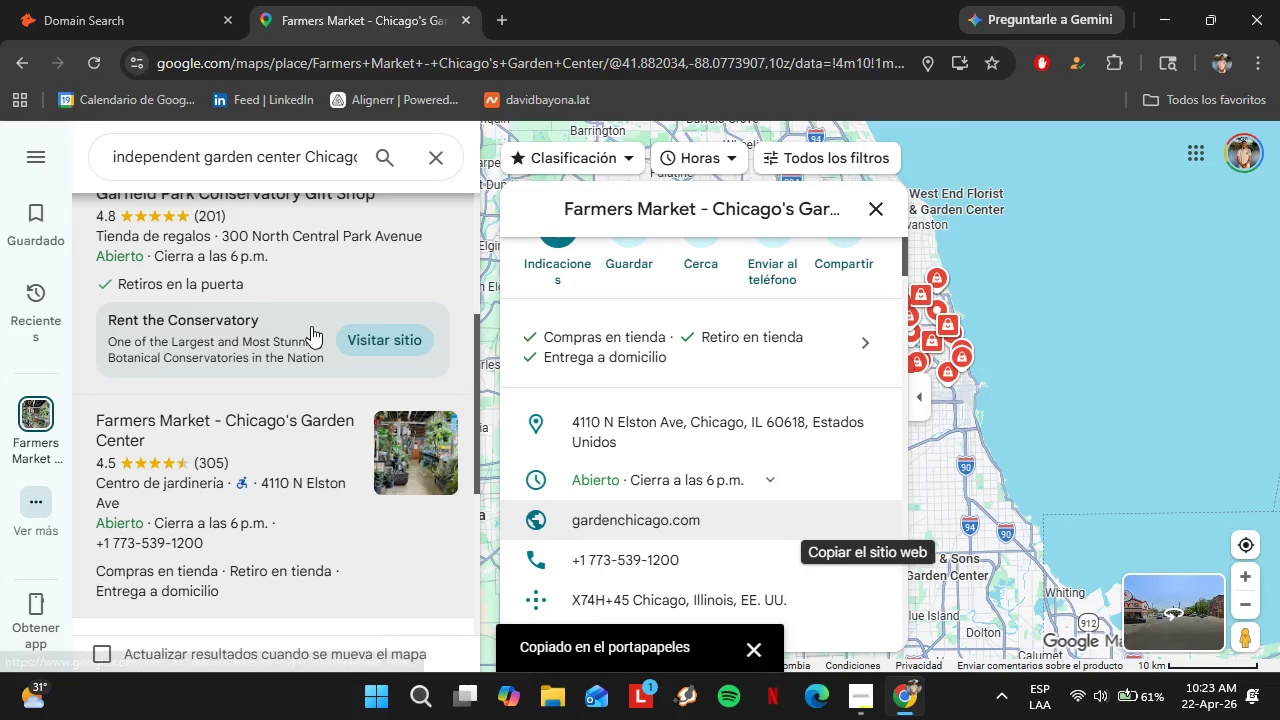 
left_click([285, 350])
 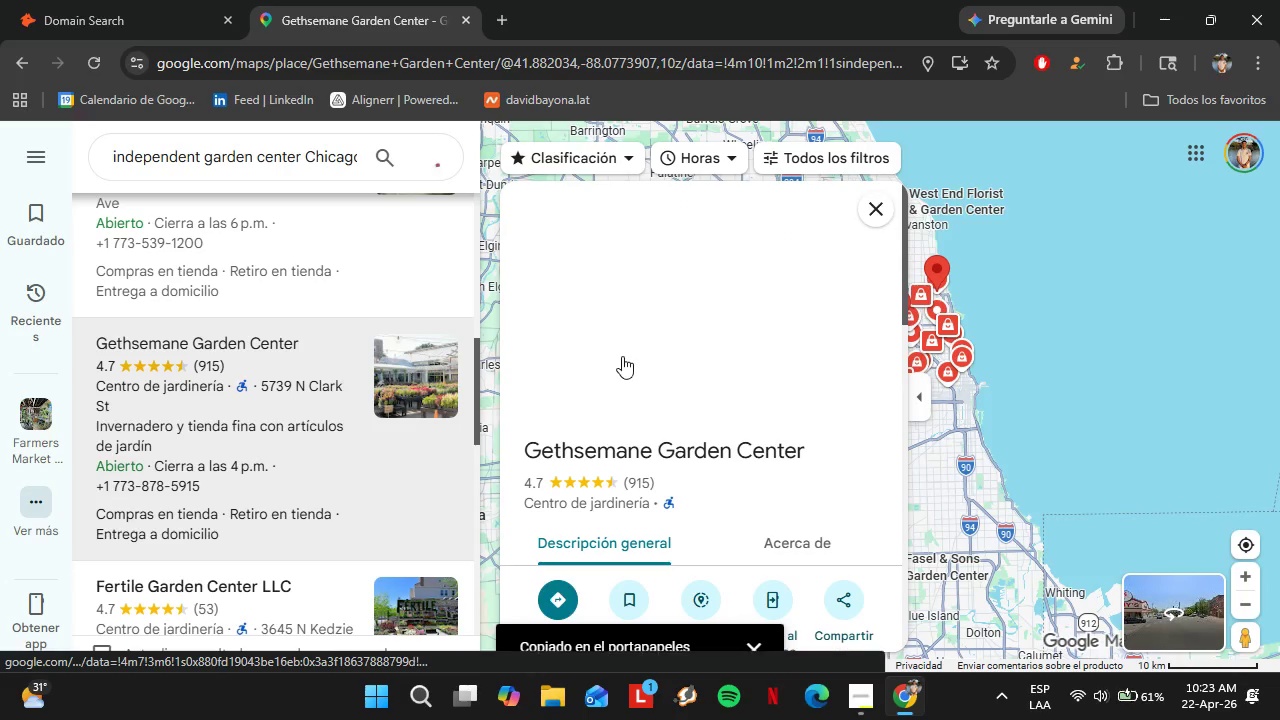 
scroll: coordinate [732, 396], scroll_direction: down, amount: 8.0
 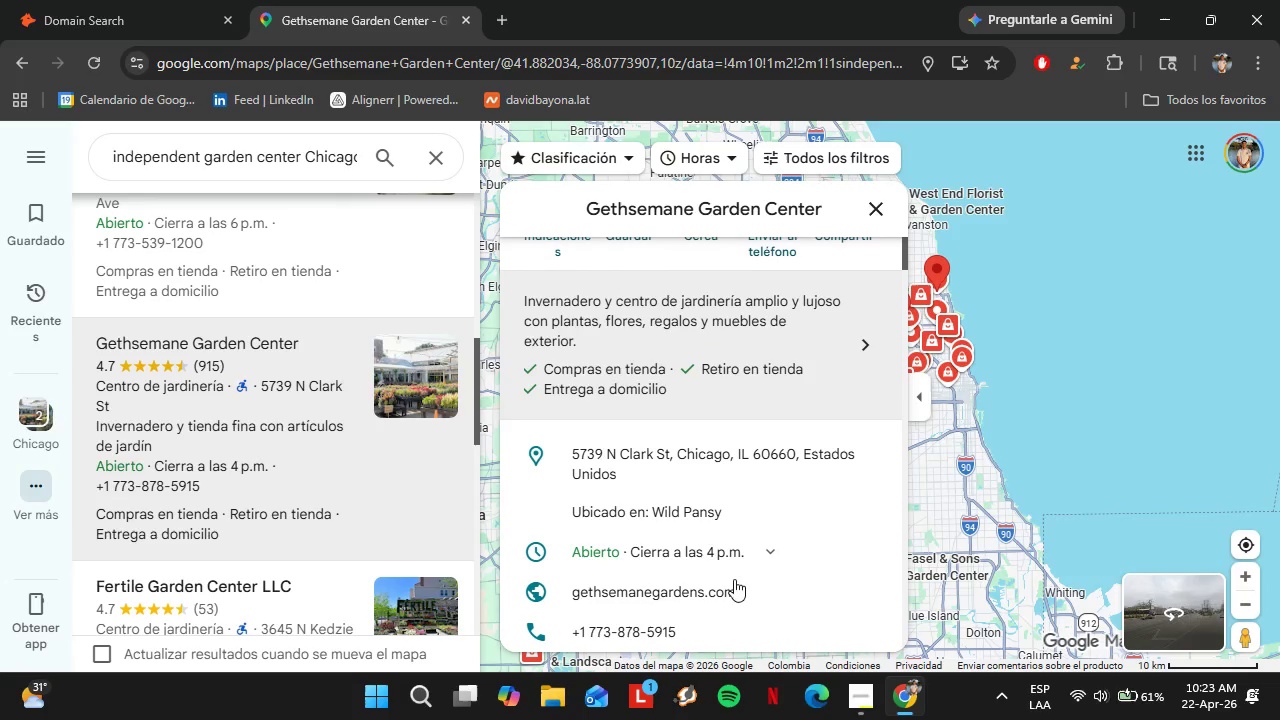 
mouse_move([729, 553])
 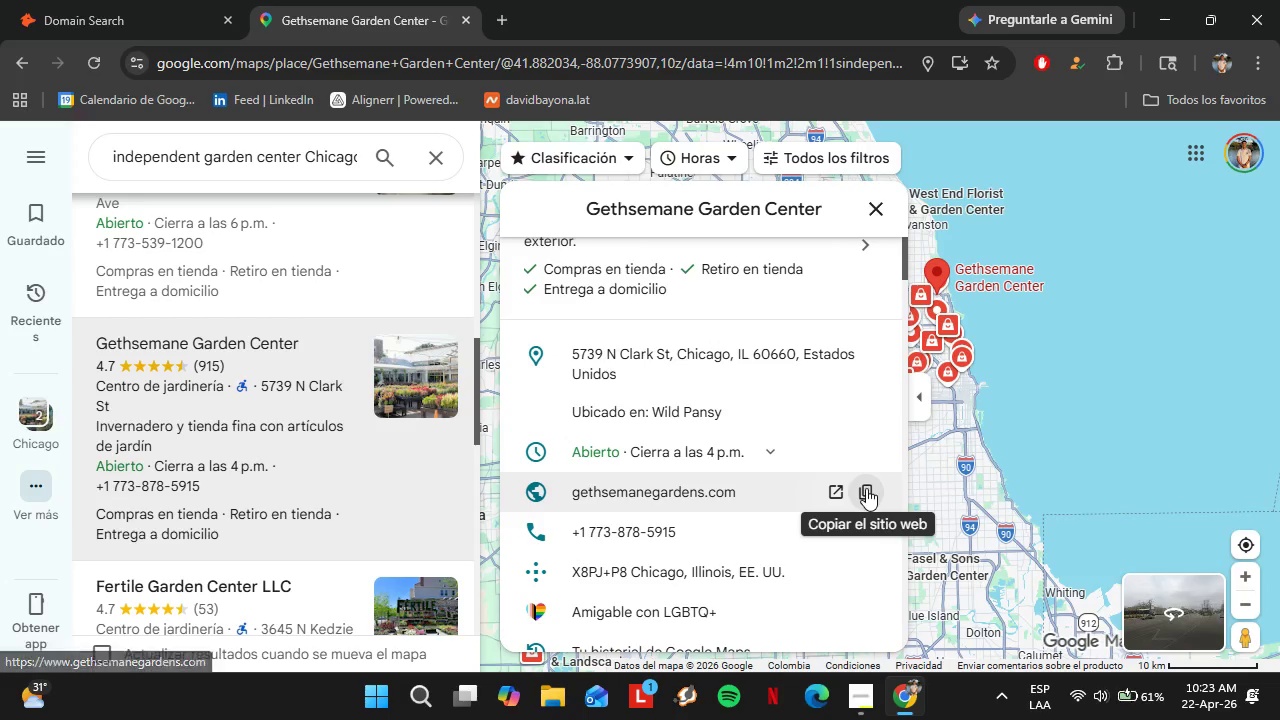 
left_click([867, 488])
 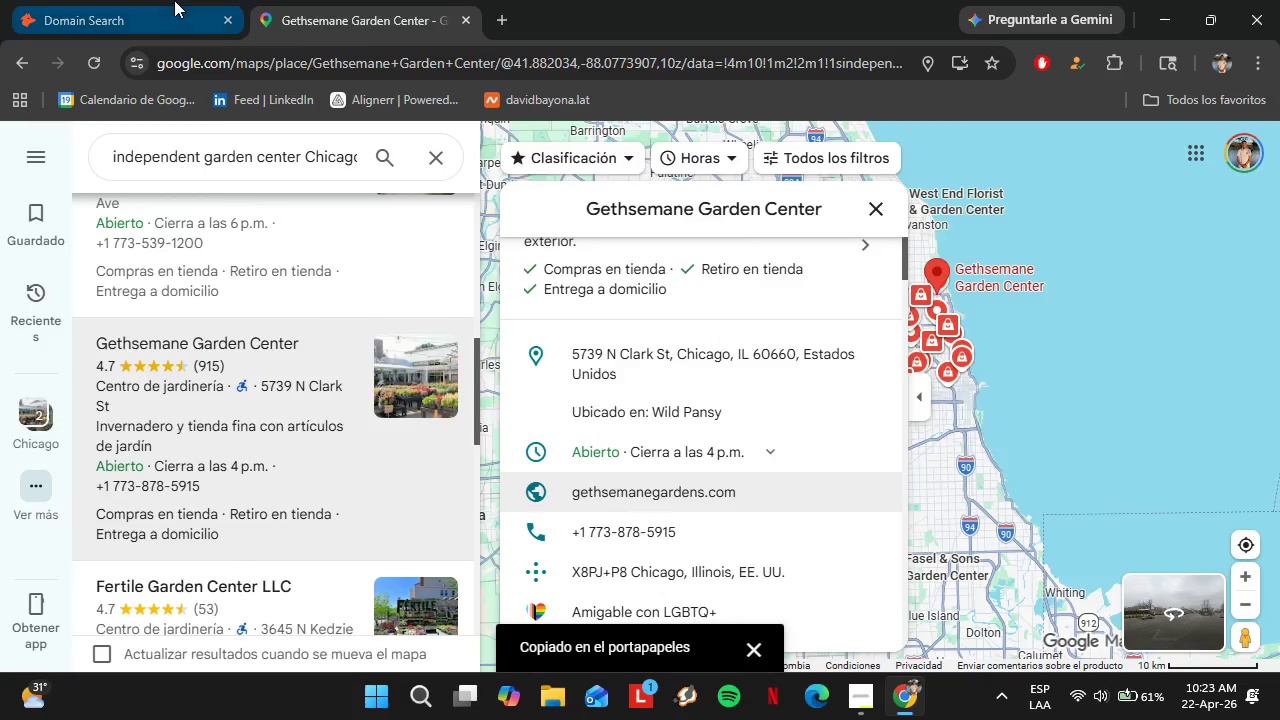 
left_click([174, 0])
 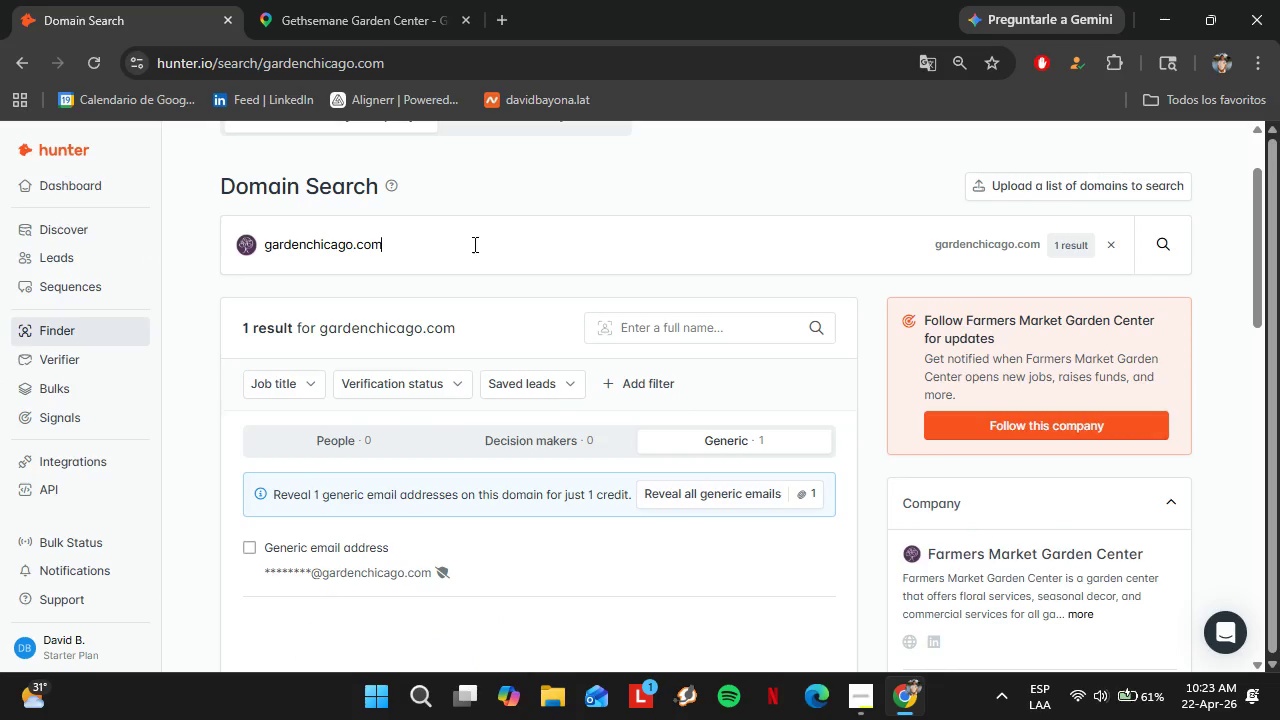 
left_click_drag(start_coordinate=[487, 244], to_coordinate=[250, 238])
 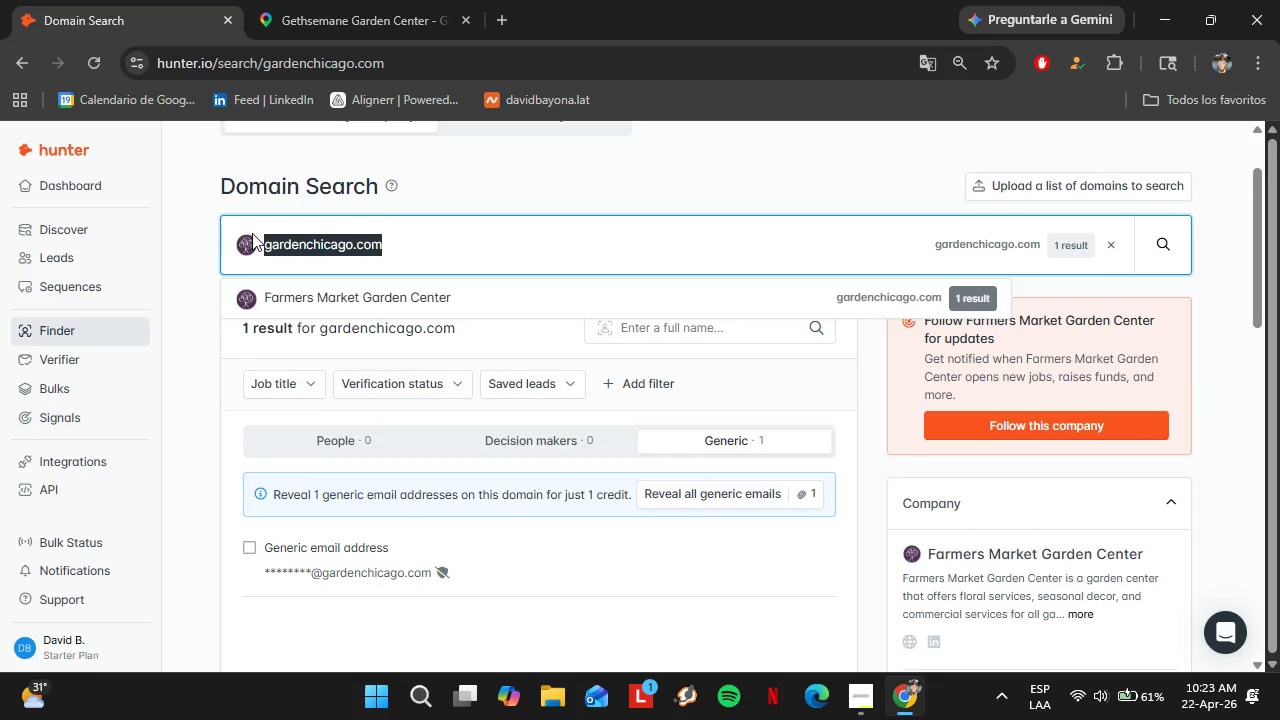 
key(Control+V)
 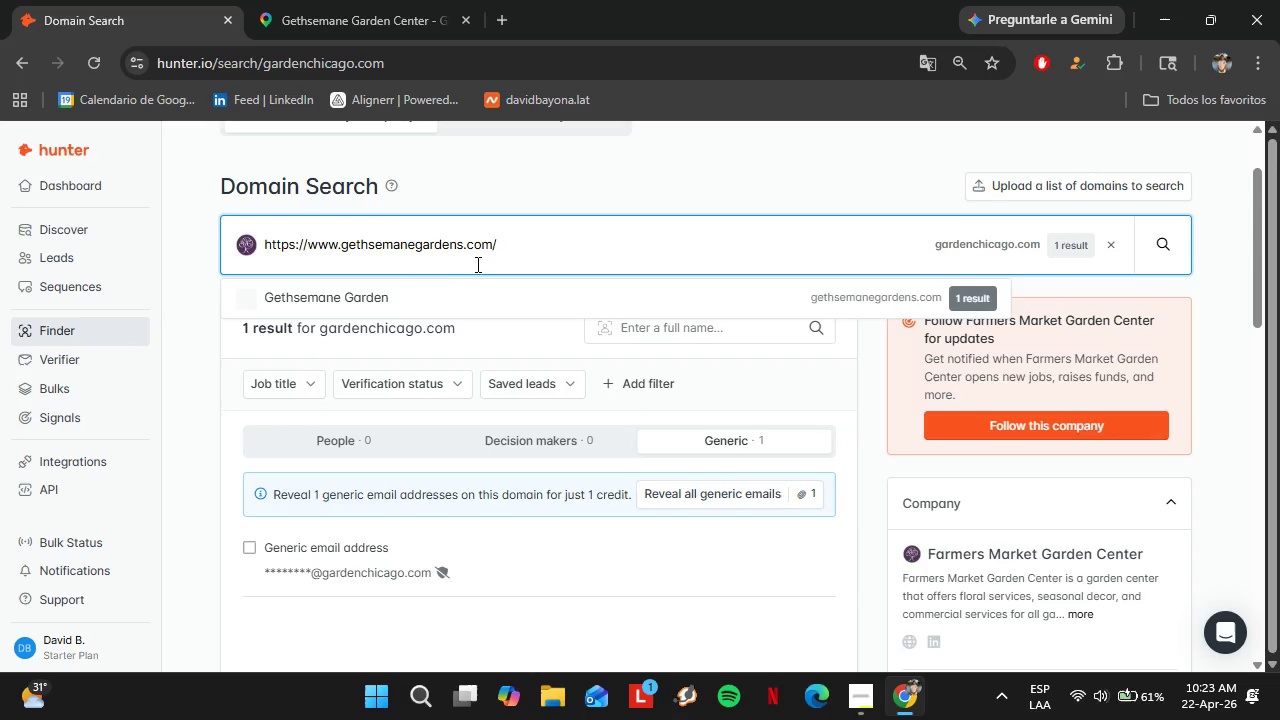 
left_click([416, 288])
 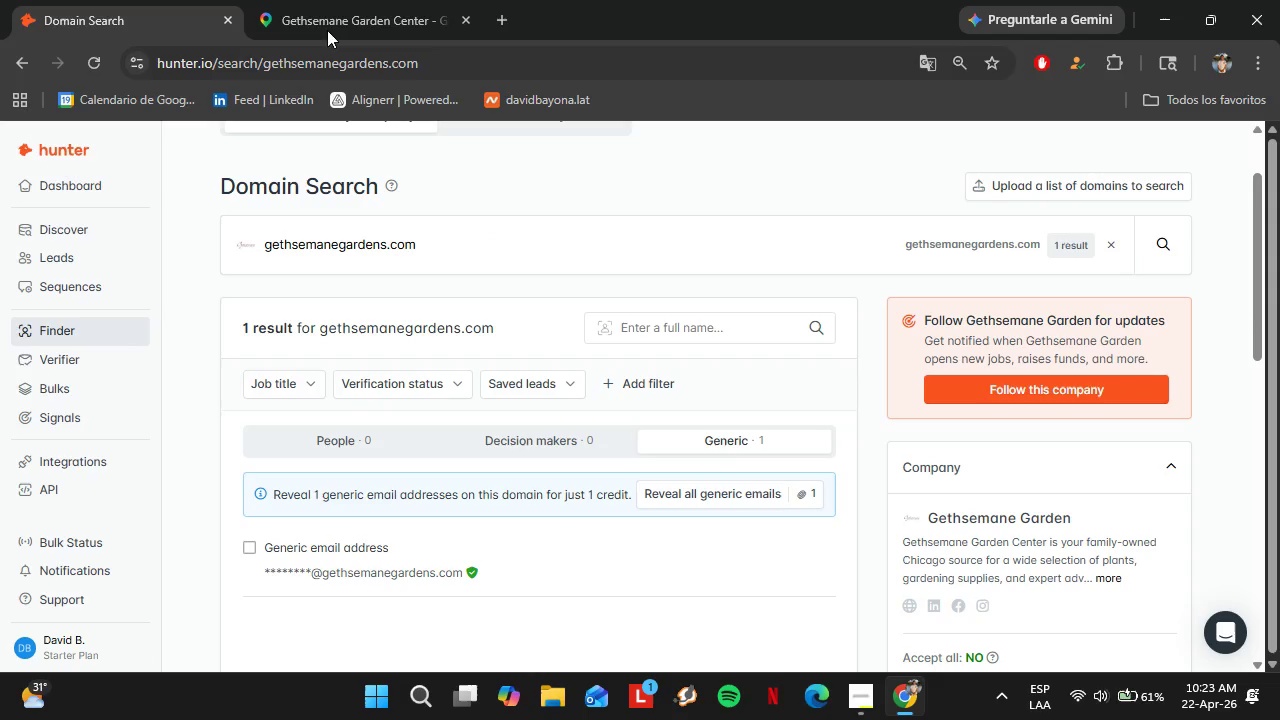 
left_click([322, 7])
 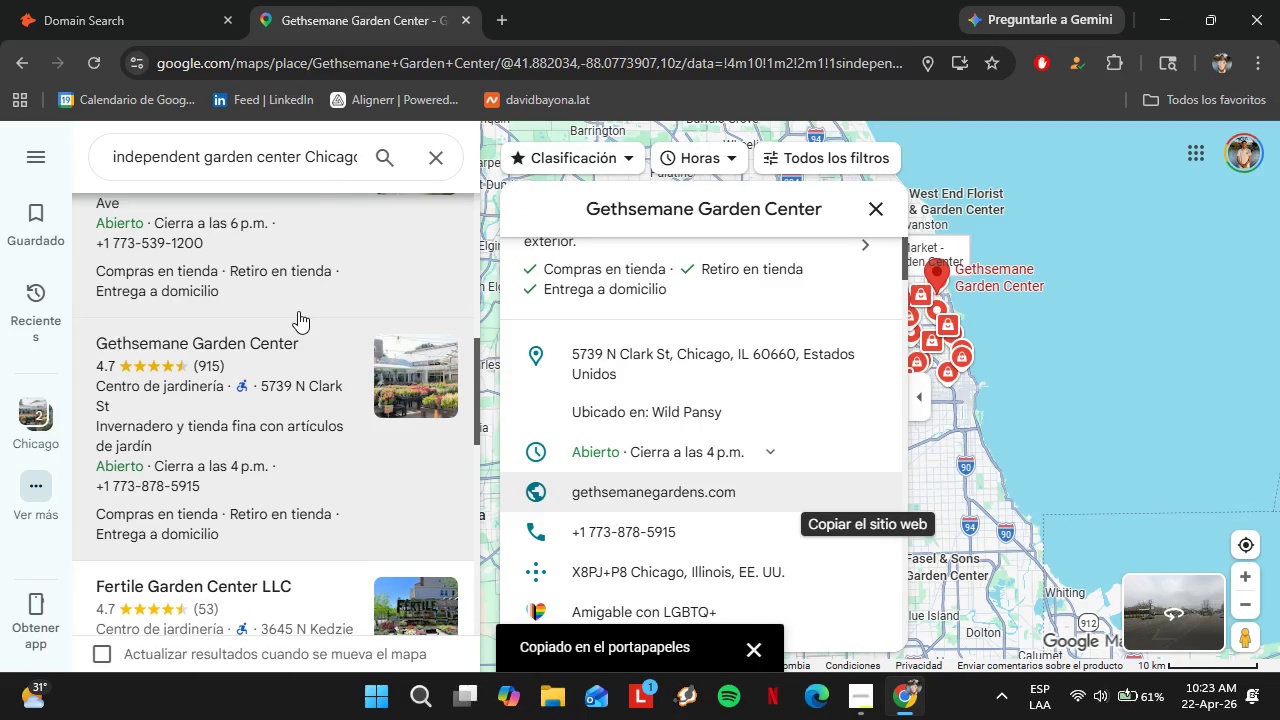 
scroll: coordinate [298, 311], scroll_direction: down, amount: 2.0
 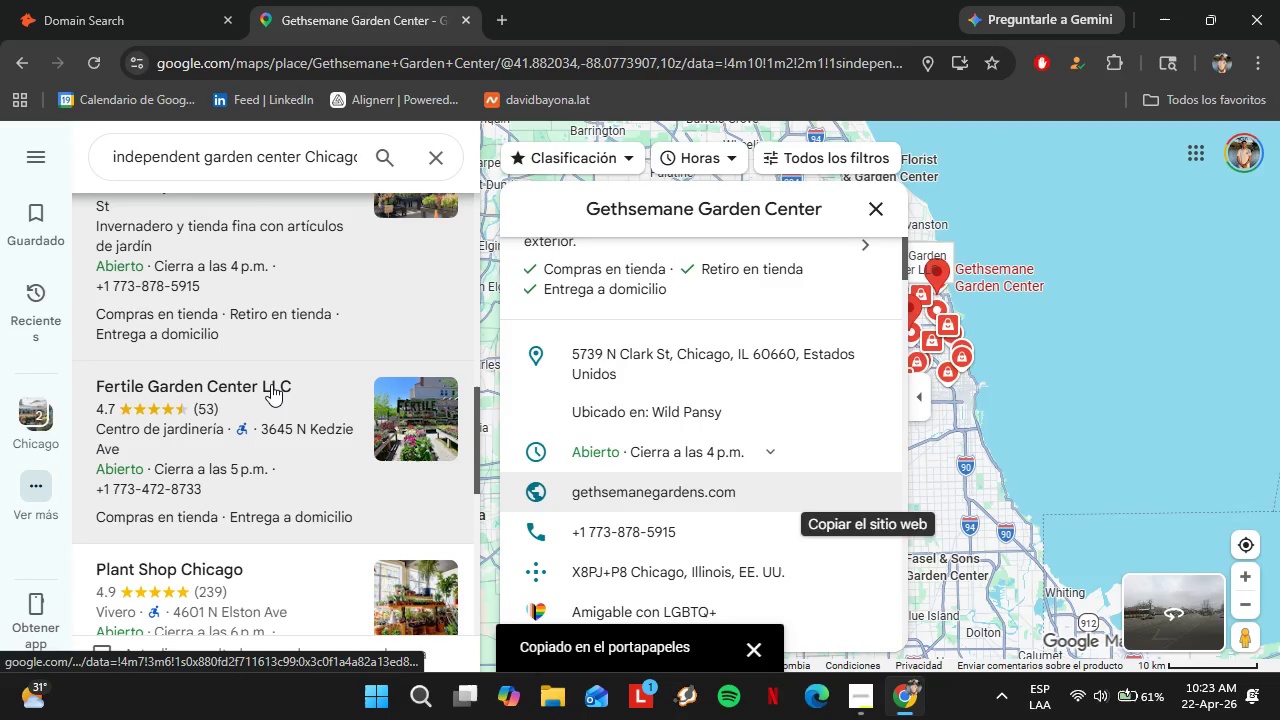 
left_click([271, 384])
 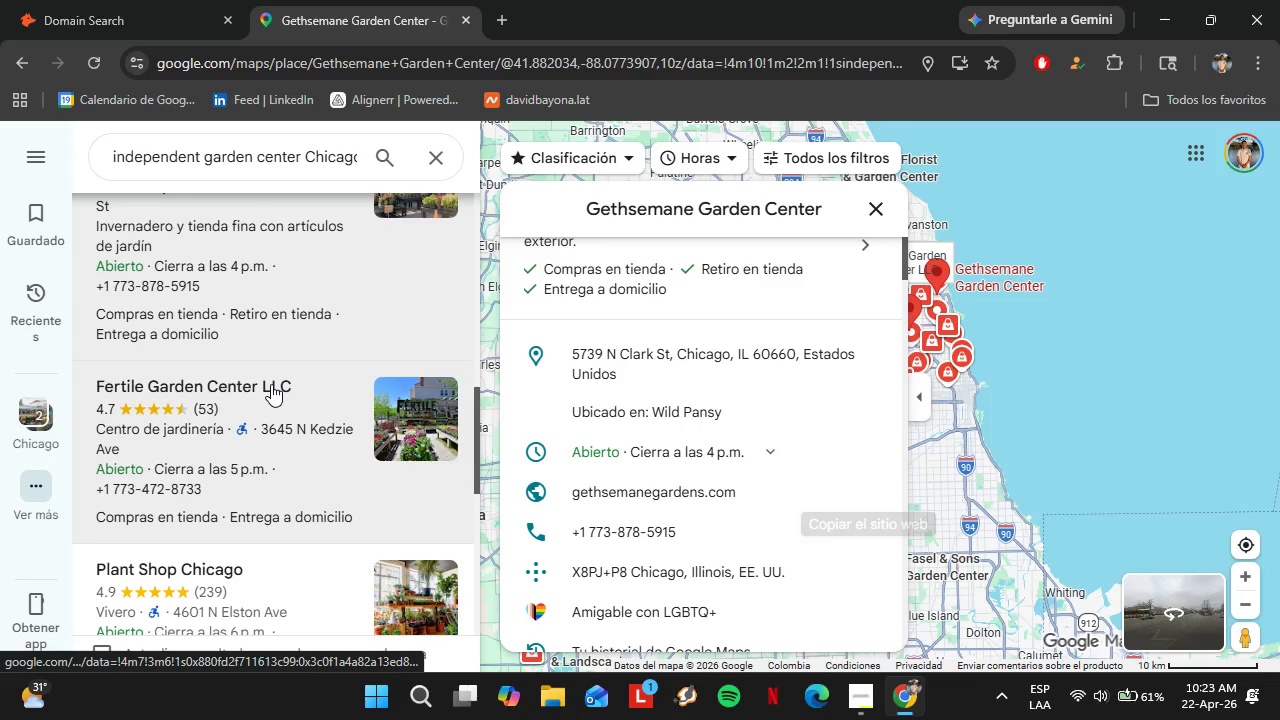 
scroll: coordinate [290, 348], scroll_direction: up, amount: 1.0
 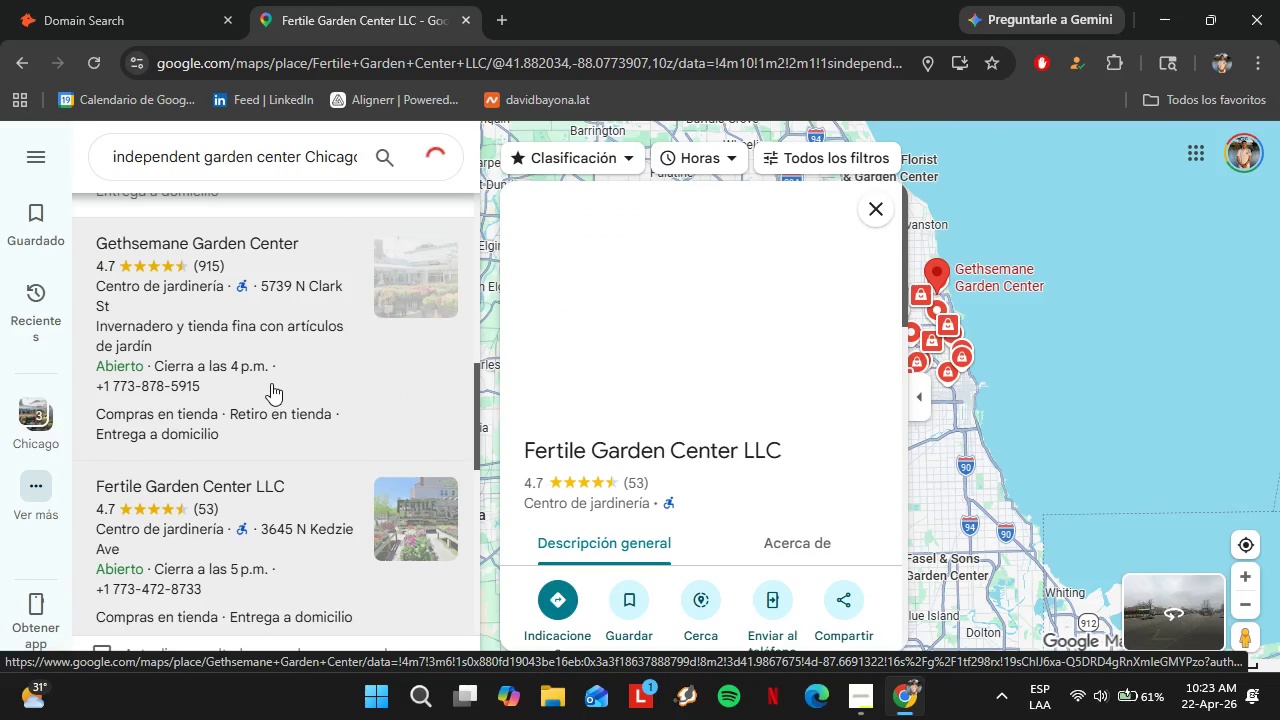 
scroll: coordinate [794, 475], scroll_direction: down, amount: 5.0
 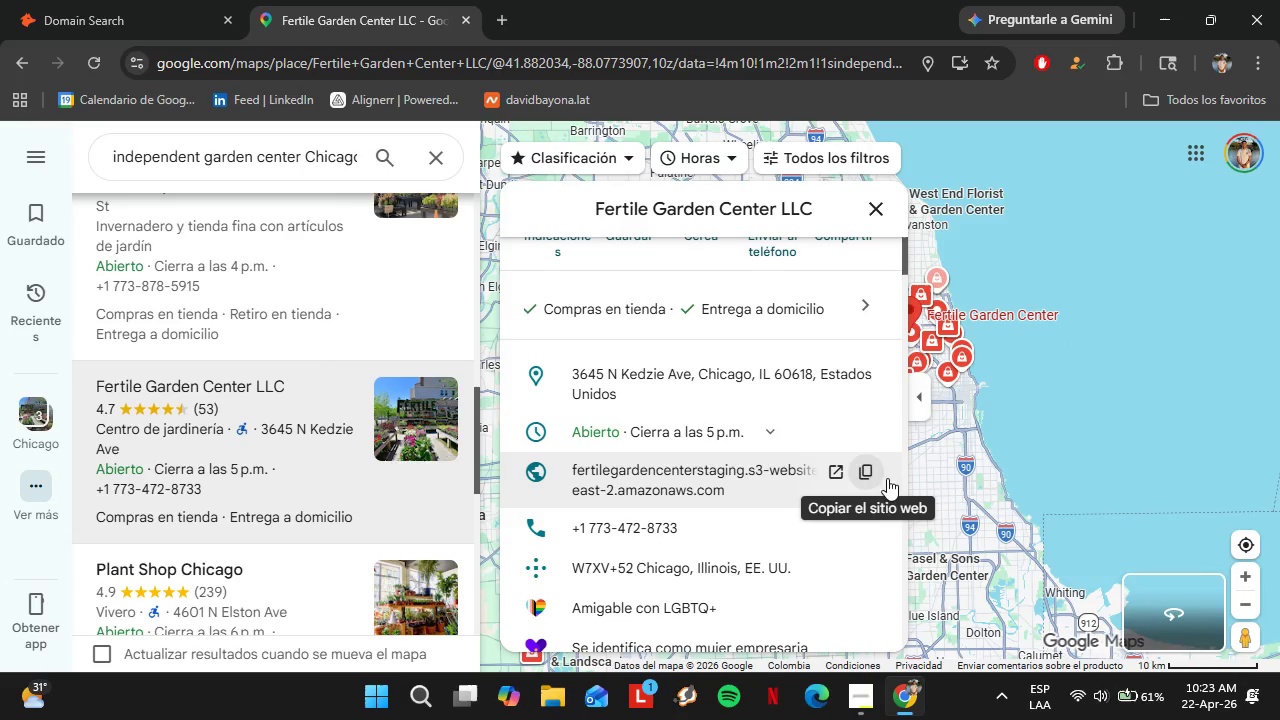 
left_click([867, 475])
 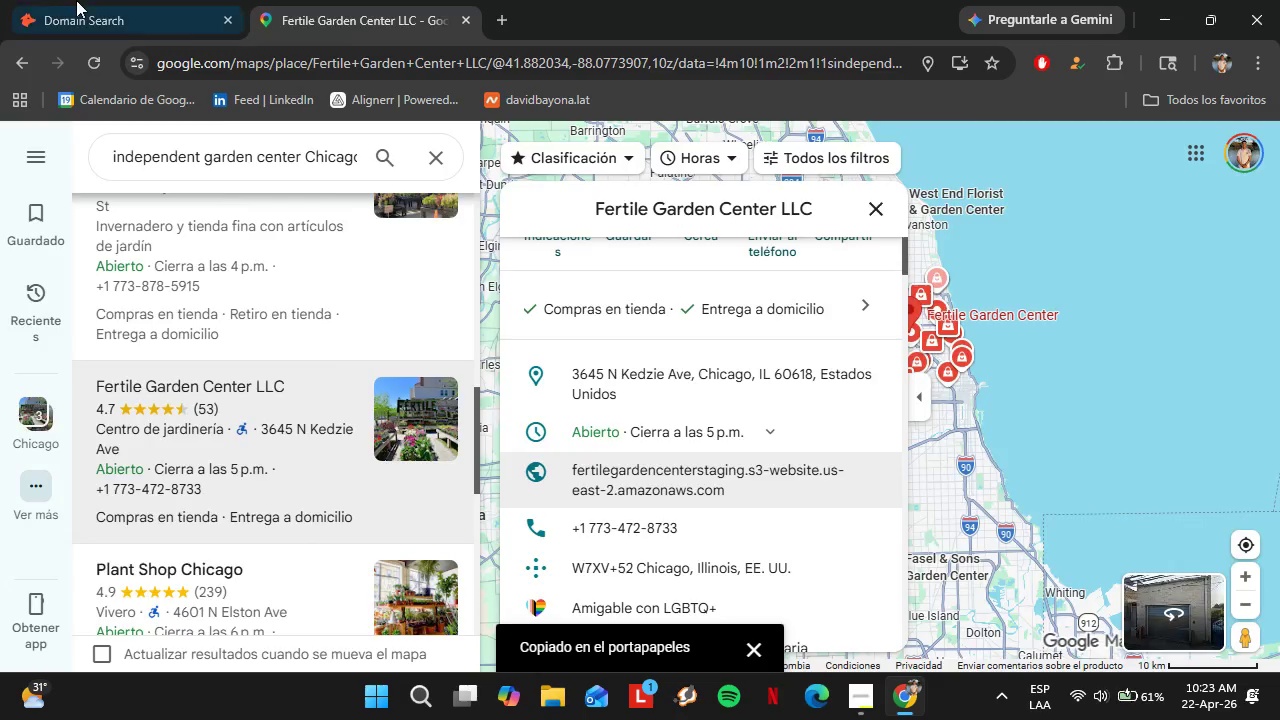 
left_click([77, 0])
 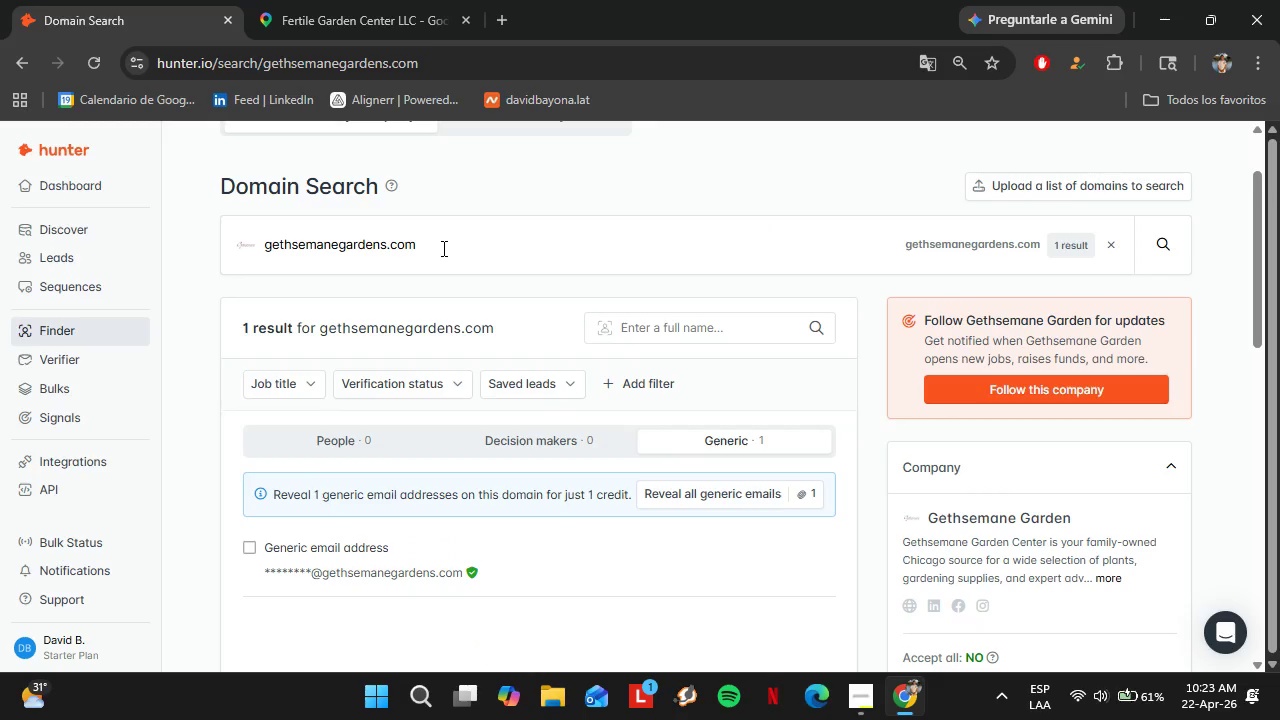 
left_click_drag(start_coordinate=[442, 248], to_coordinate=[205, 246])
 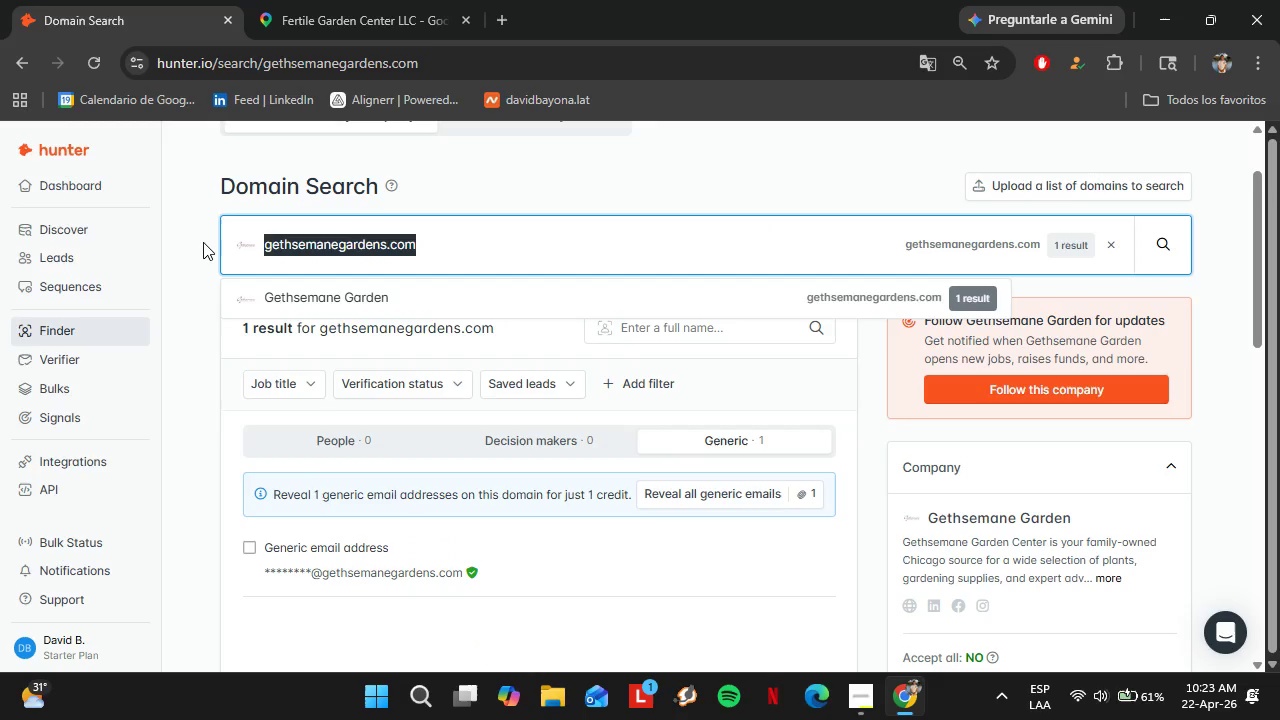 
key(Control+V)
 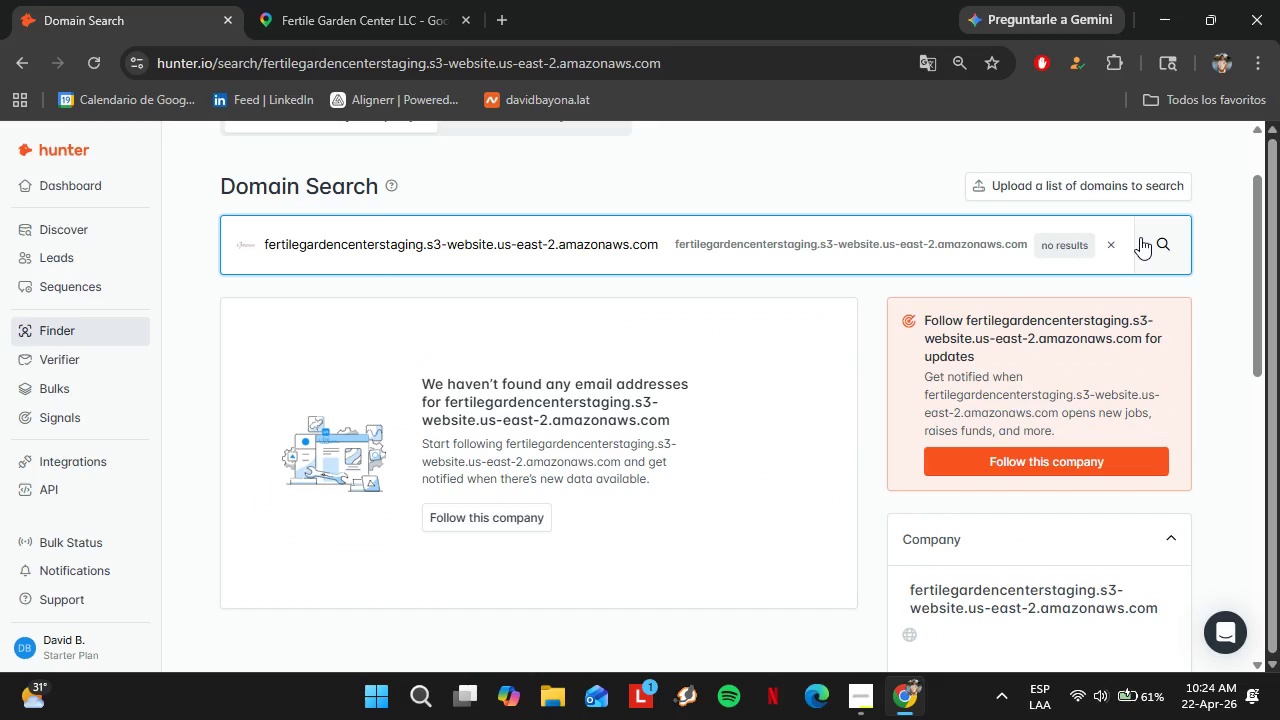 
left_click([337, 0])
 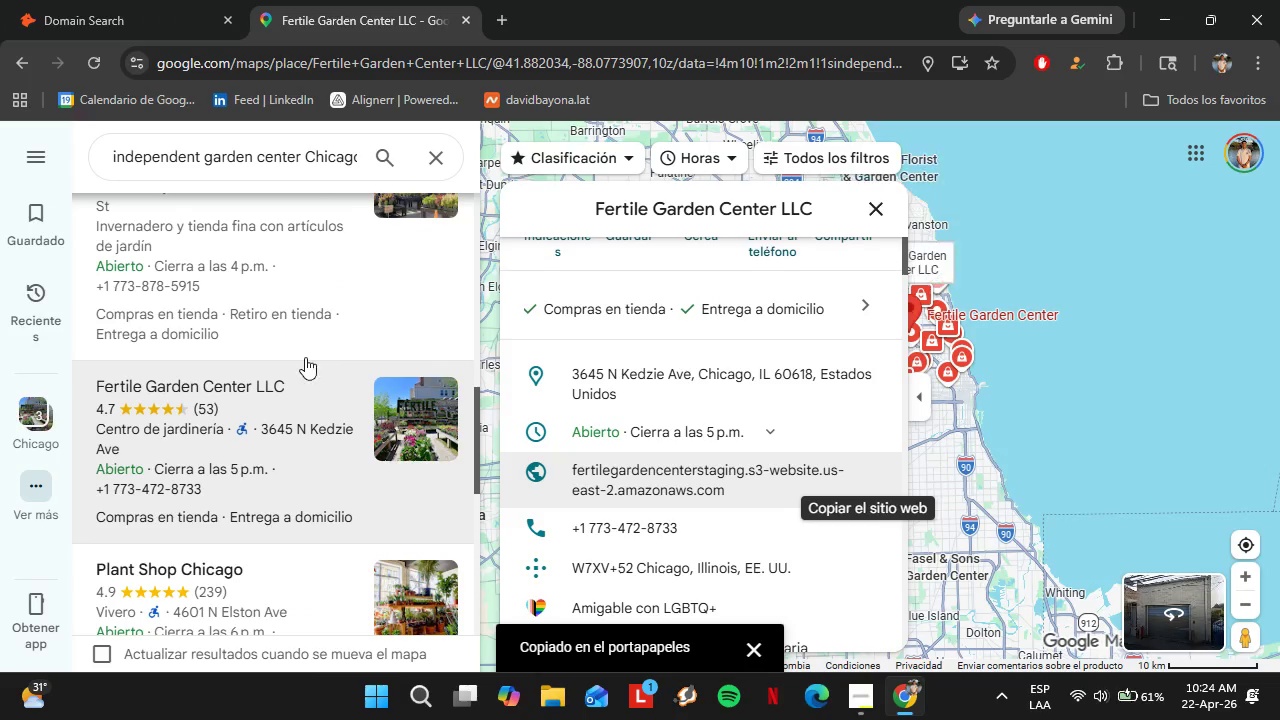 
scroll: coordinate [301, 356], scroll_direction: down, amount: 2.0
 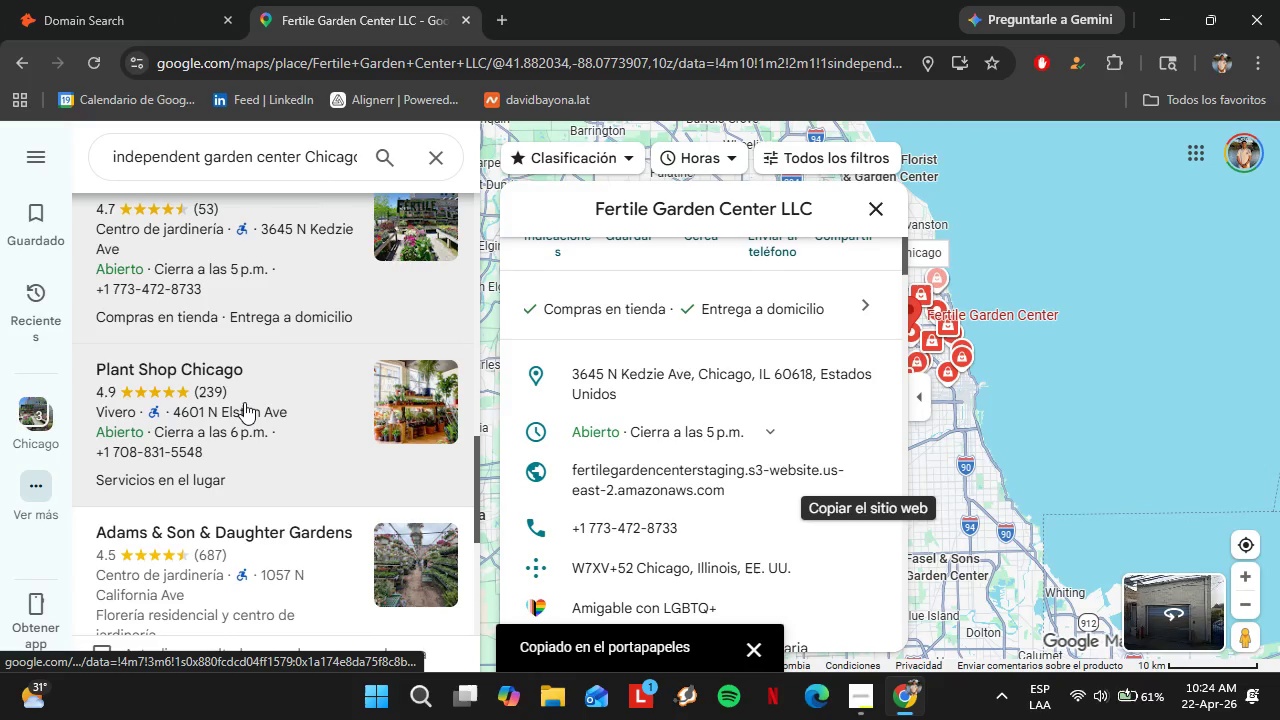 
left_click([244, 402])
 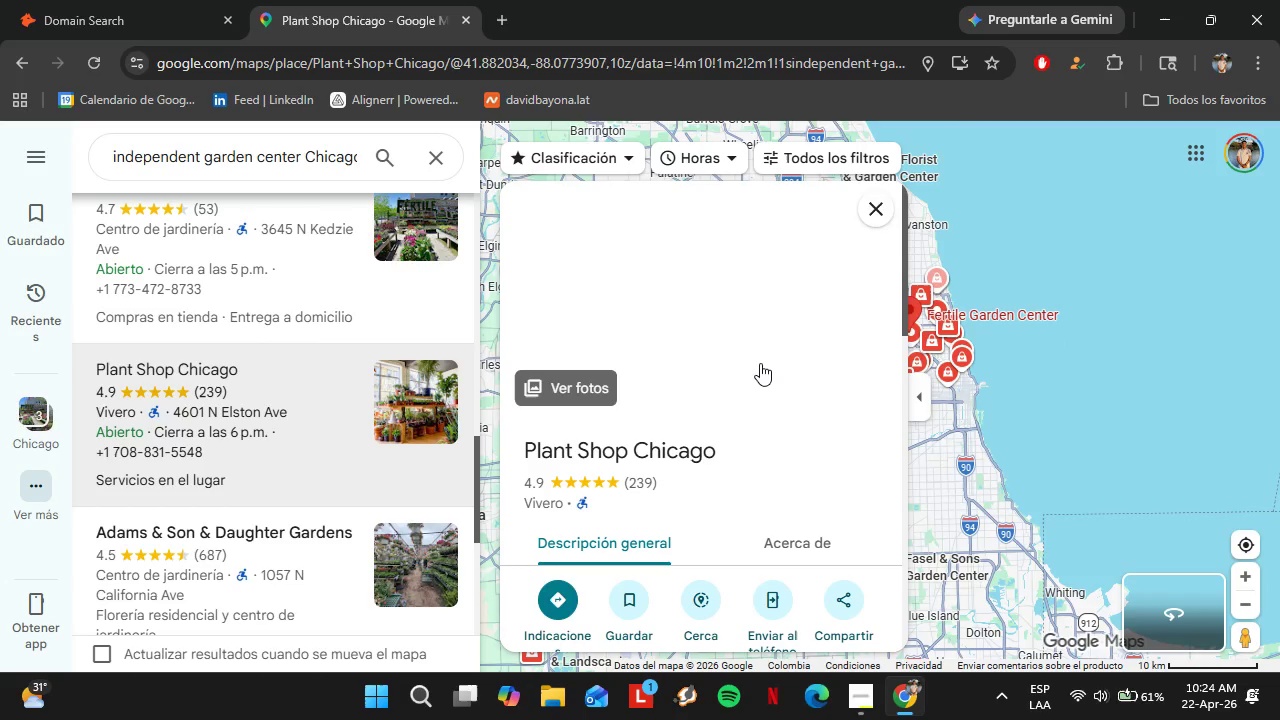 
scroll: coordinate [760, 363], scroll_direction: down, amount: 3.0
 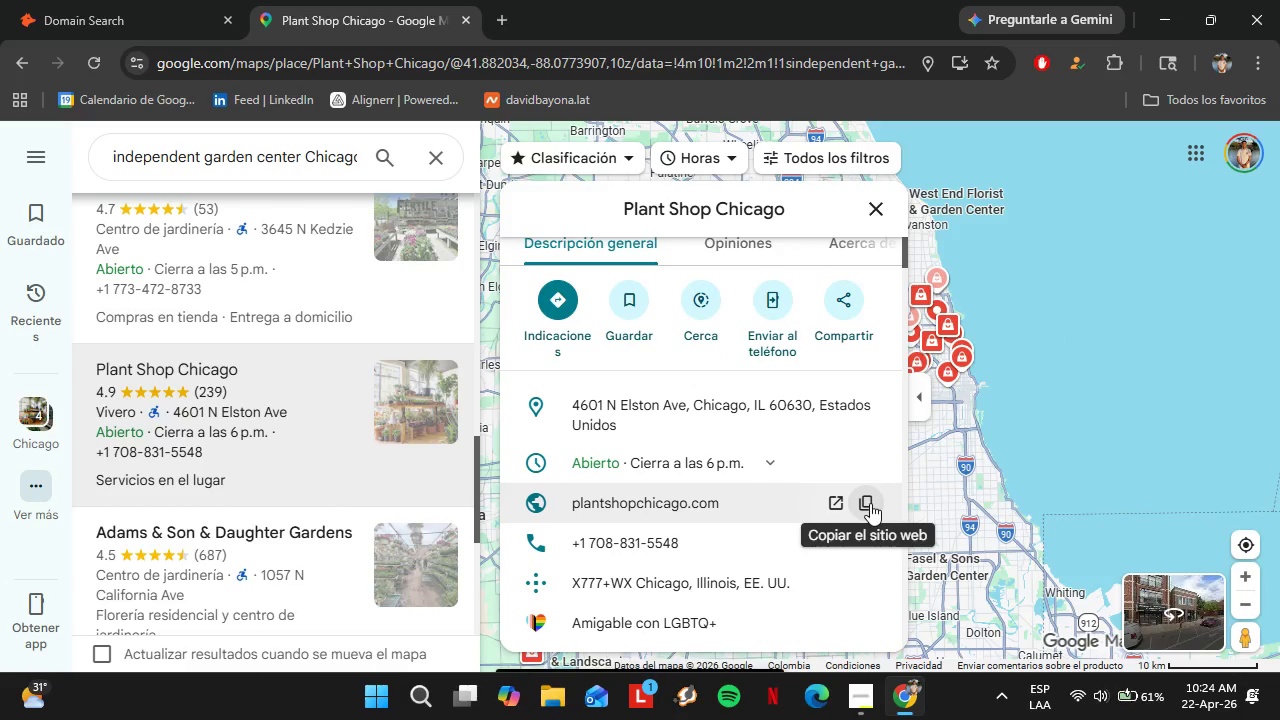 
left_click([173, 0])
 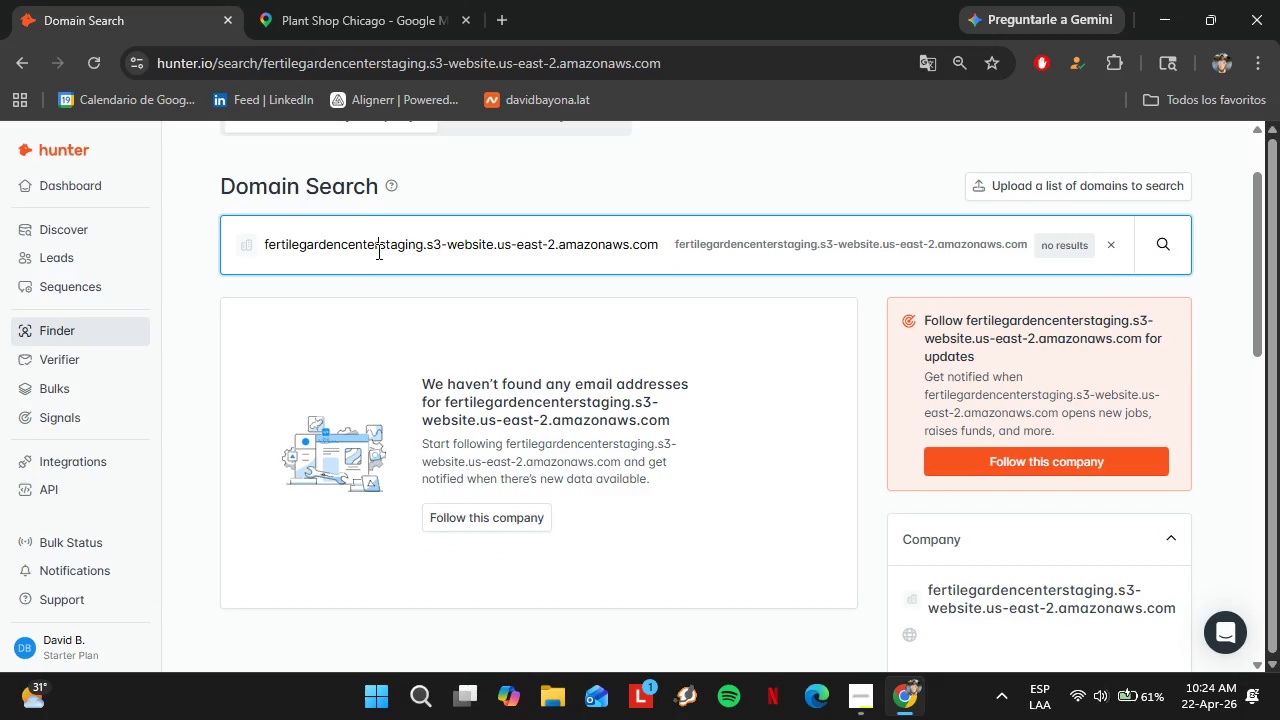 
double_click([377, 250])
 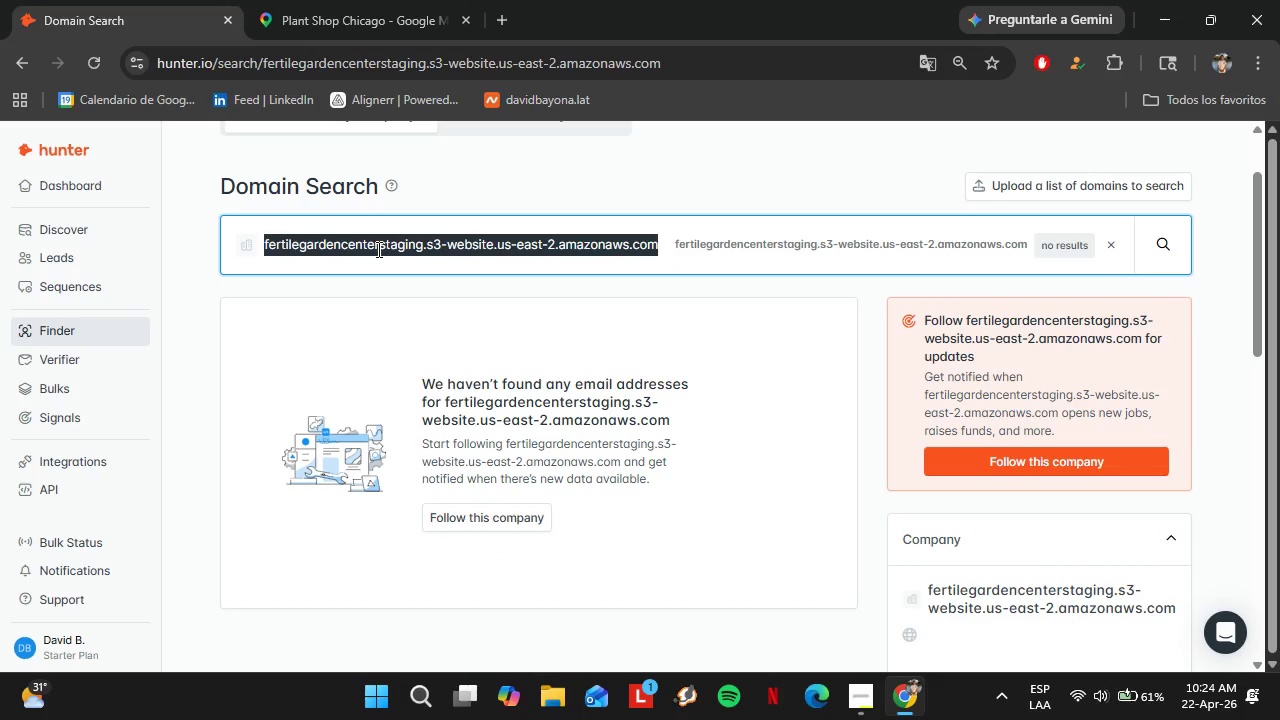 
key(Control+V)
 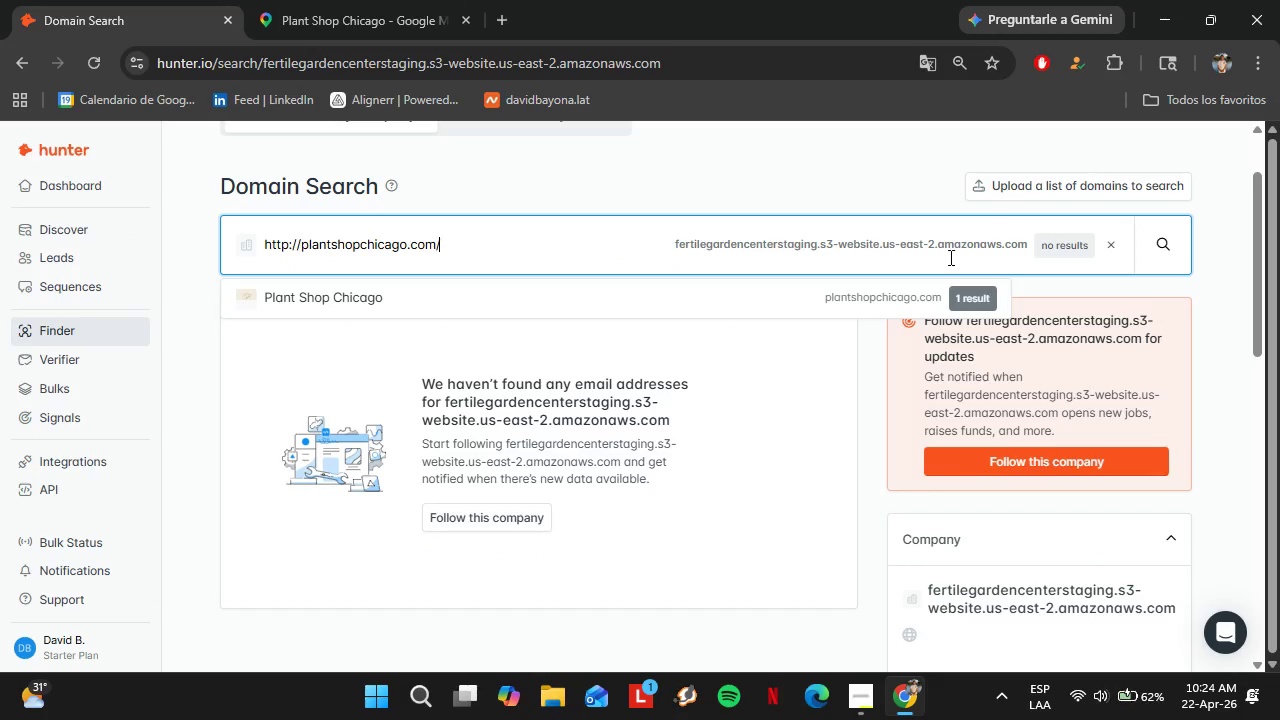 
left_click([879, 304])
 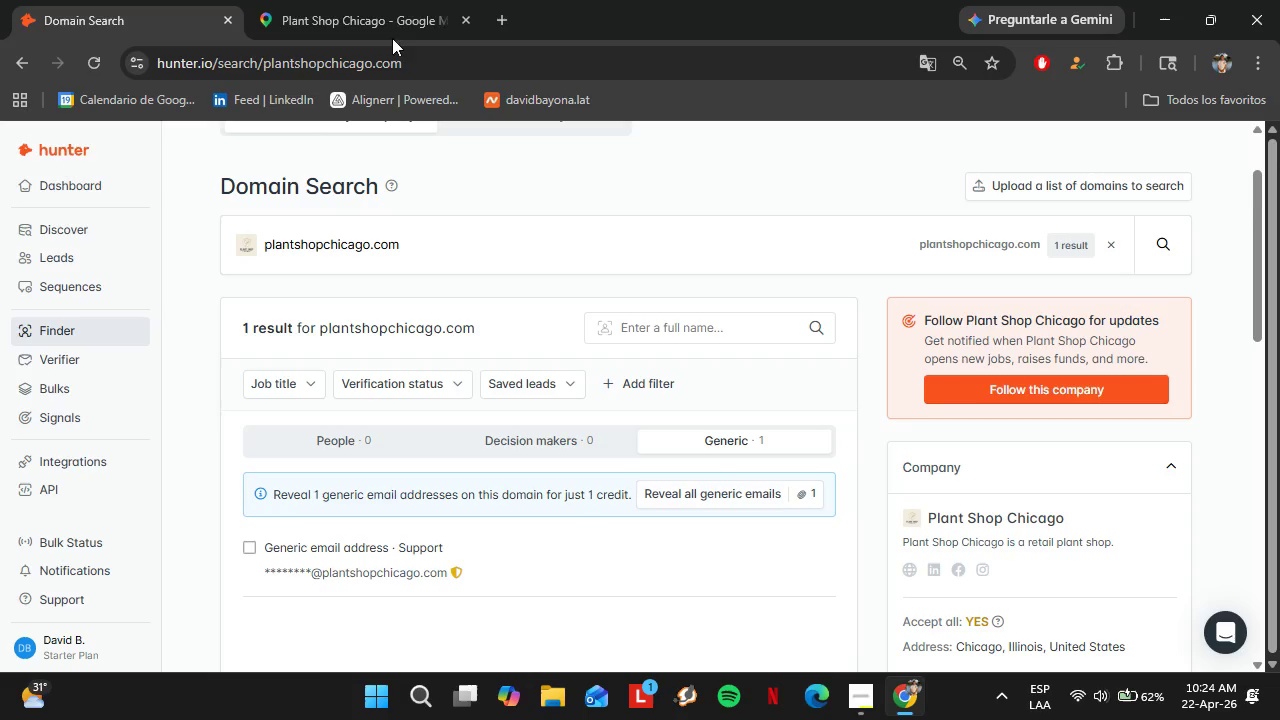 
left_click([385, 3])
 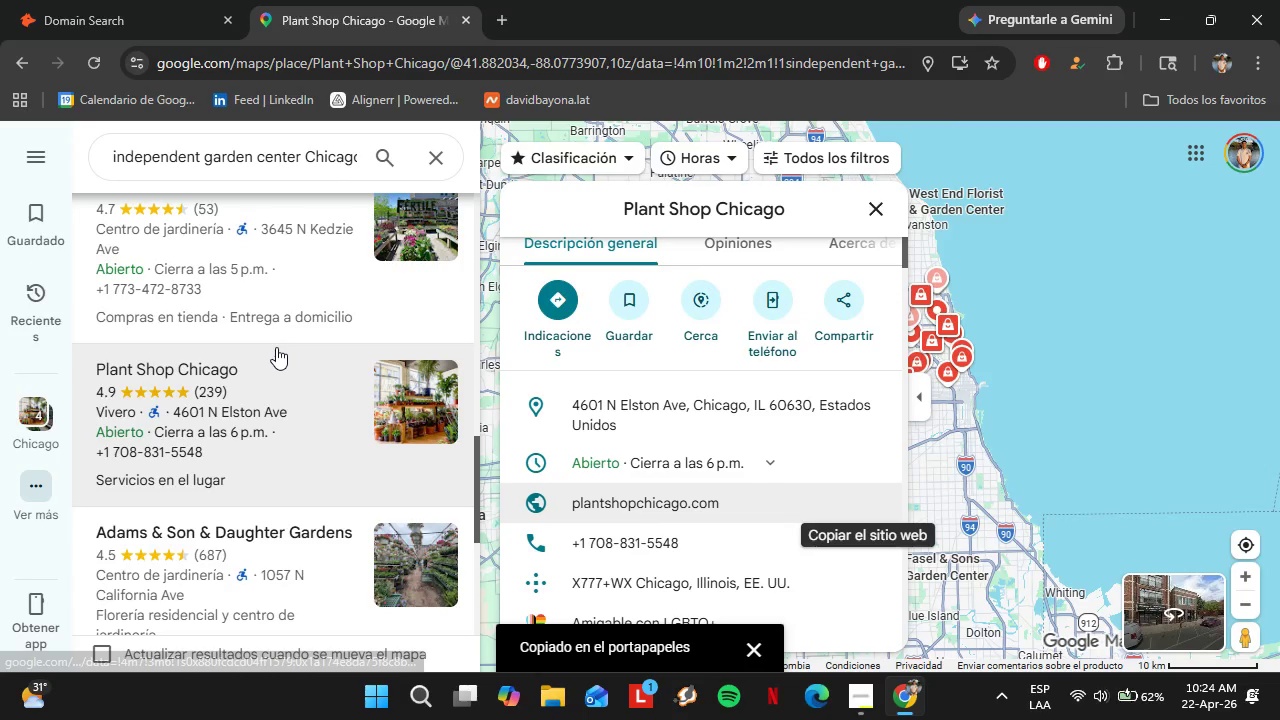 
scroll: coordinate [276, 343], scroll_direction: down, amount: 2.0
 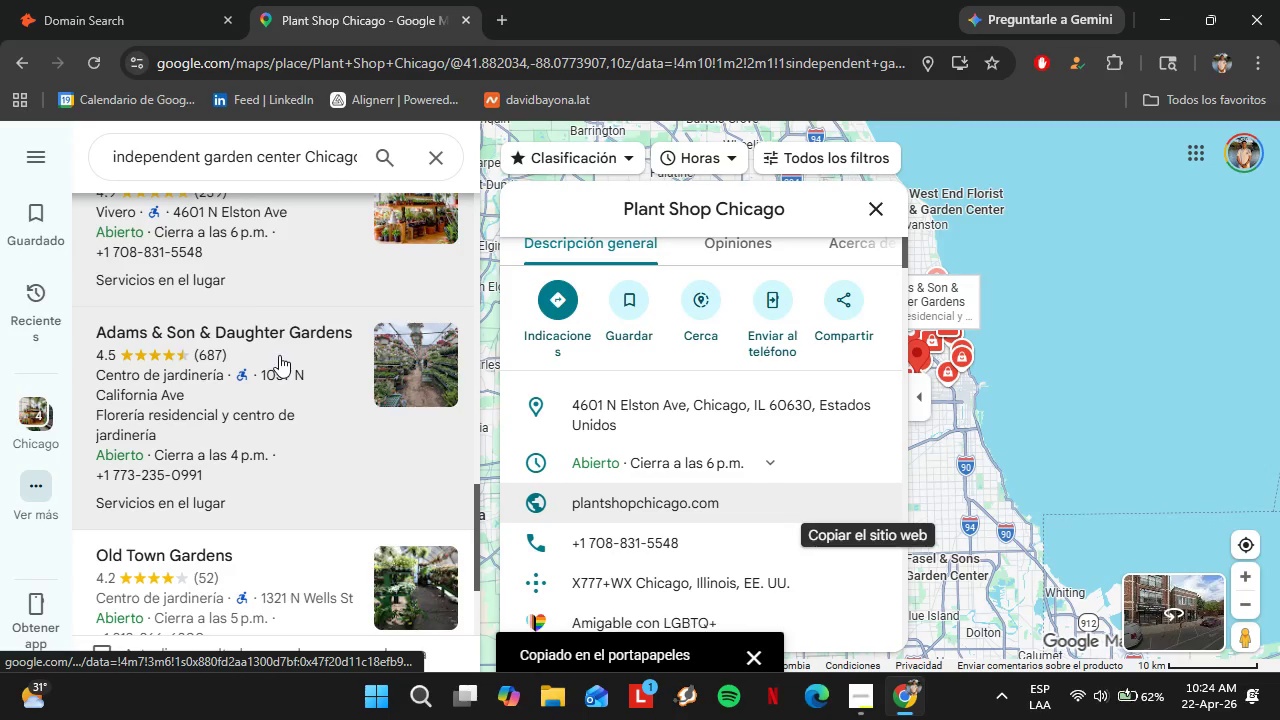 
left_click([279, 355])
 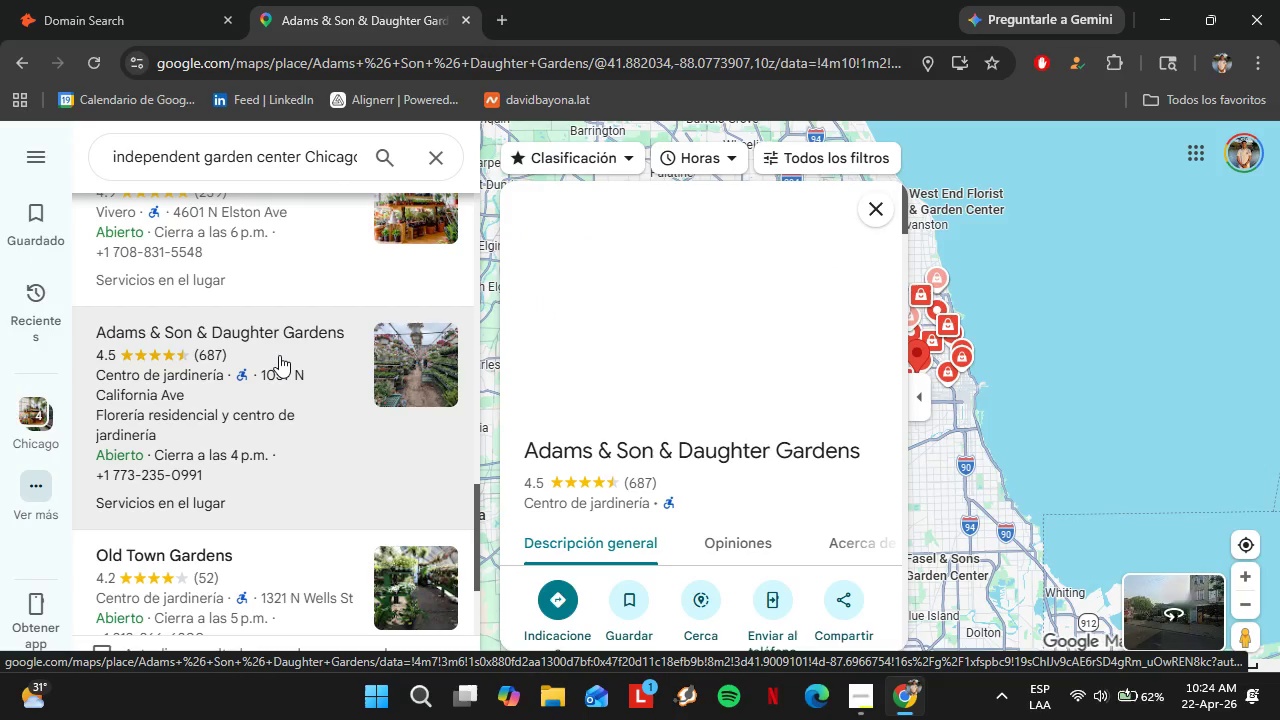 
scroll: coordinate [242, 396], scroll_direction: down, amount: 5.0
 